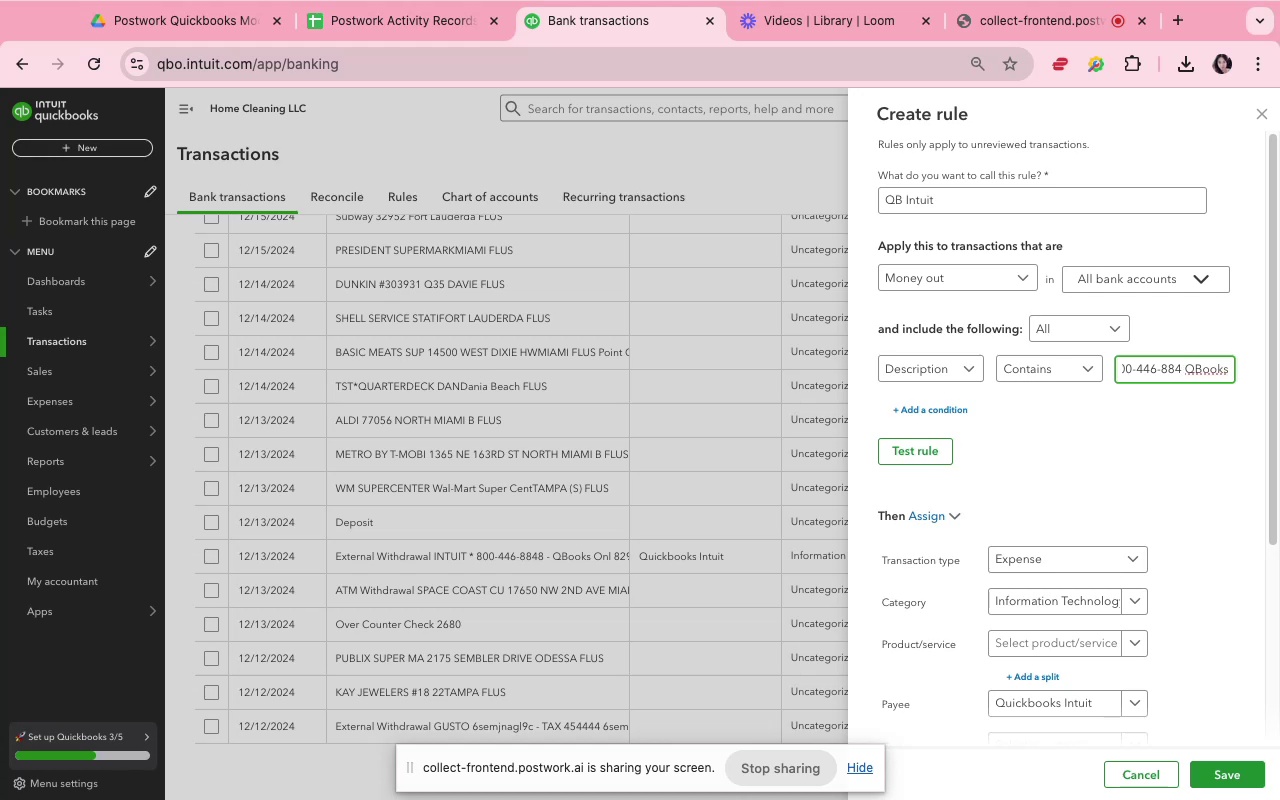 
hold_key(key=Backspace, duration=0.34)
 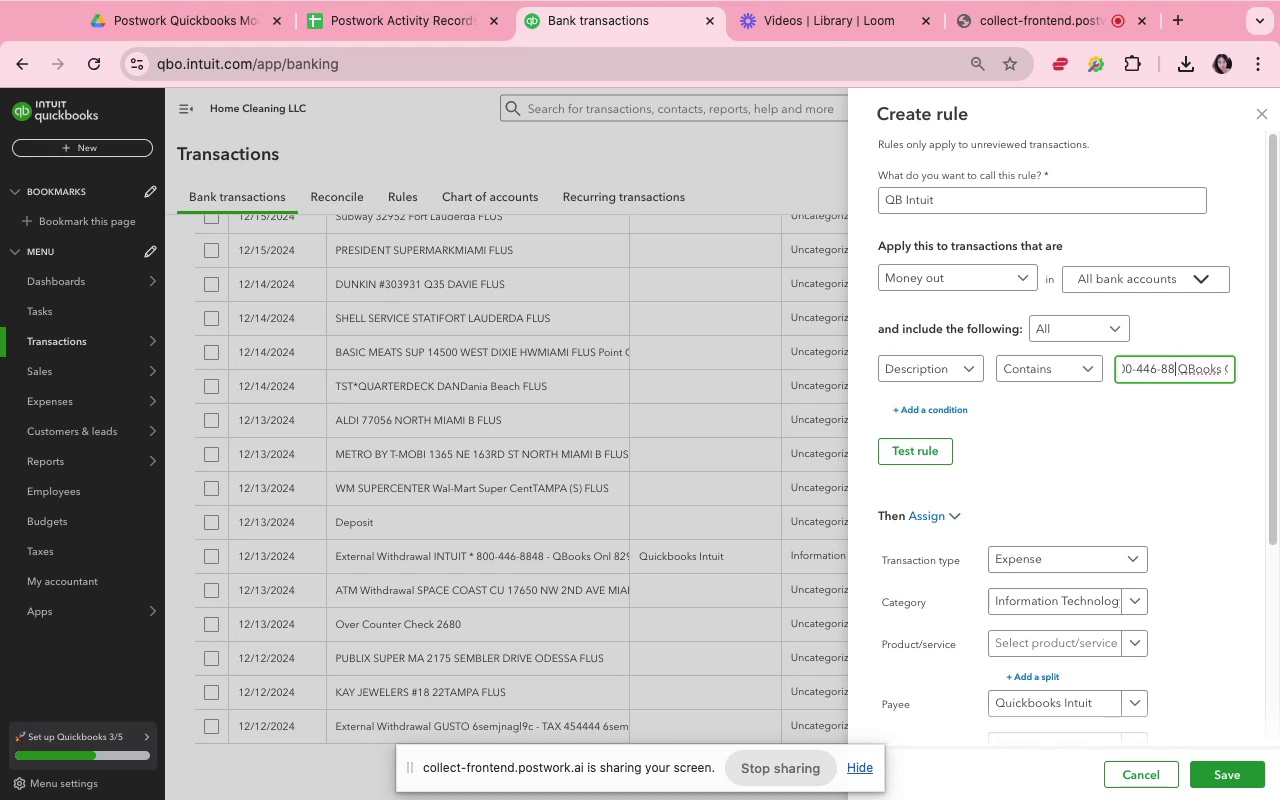 
key(Backspace)
 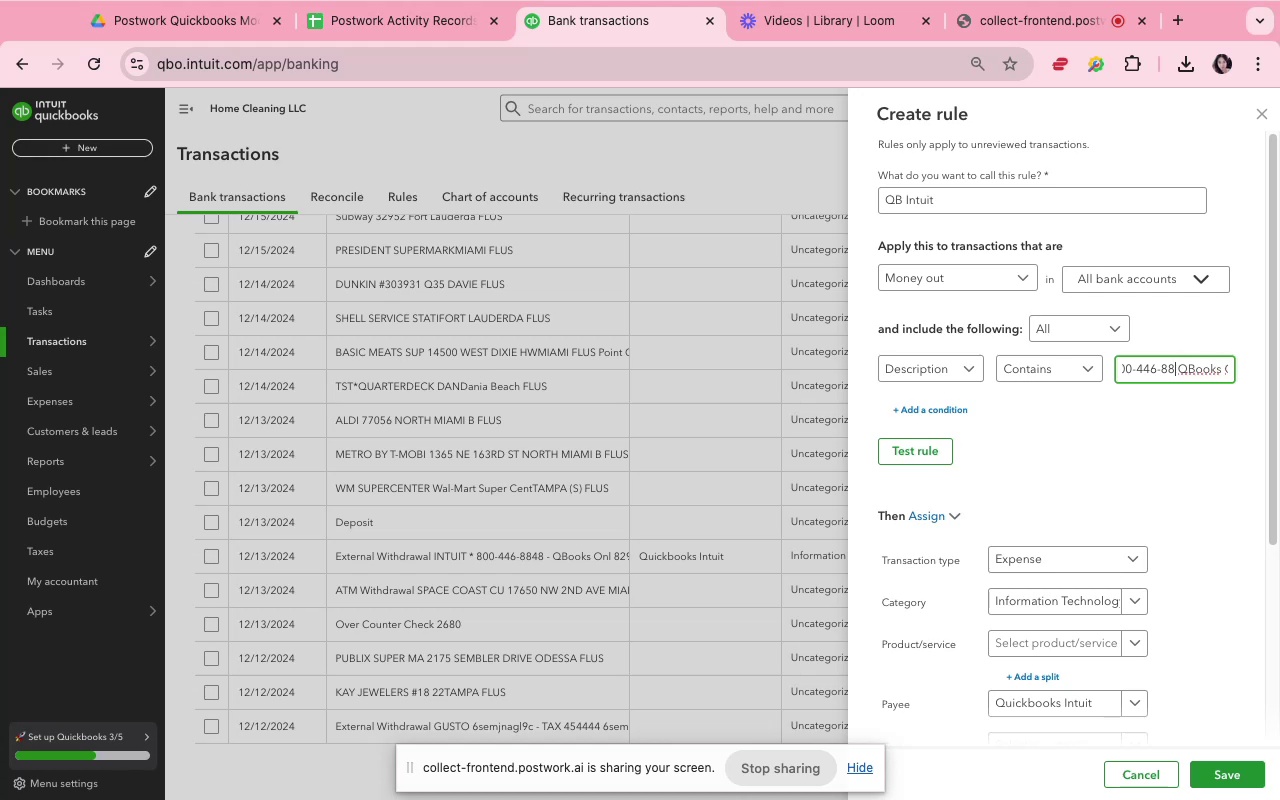 
key(Backspace)
 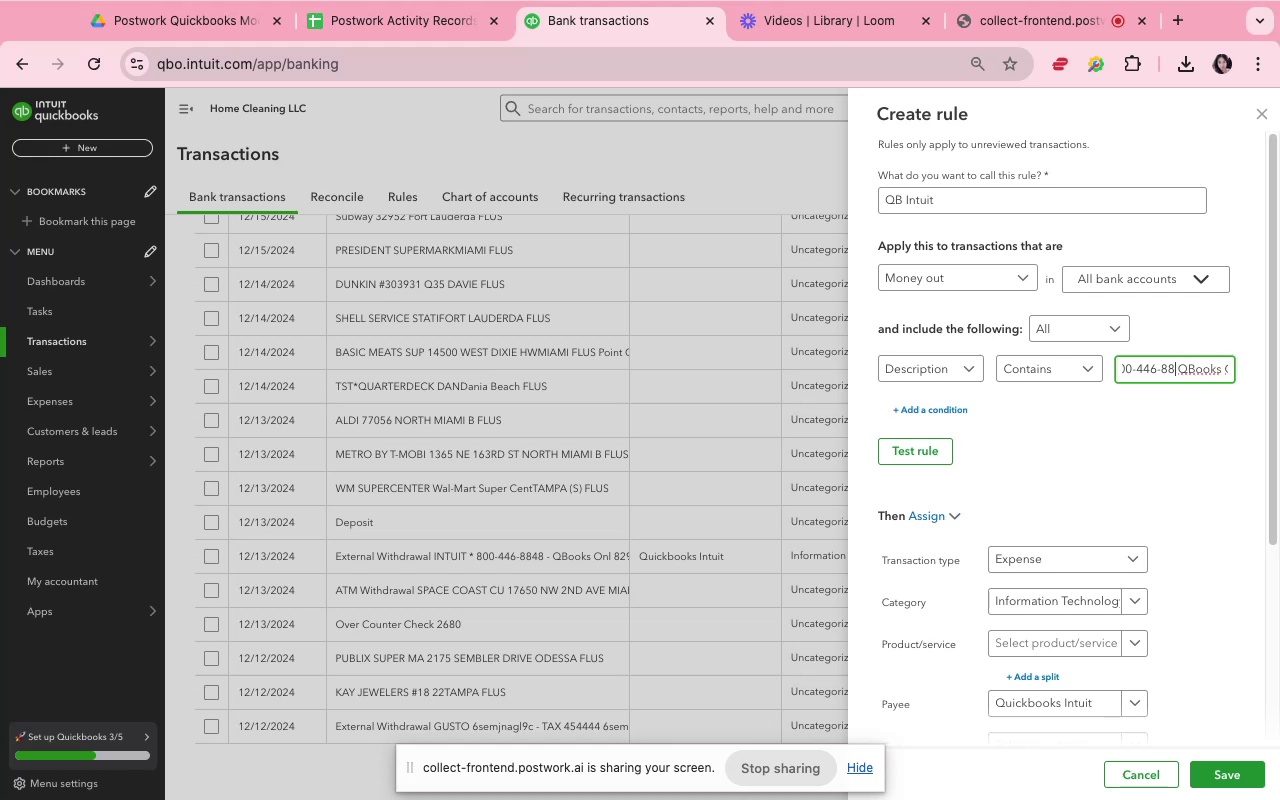 
key(Backspace)
 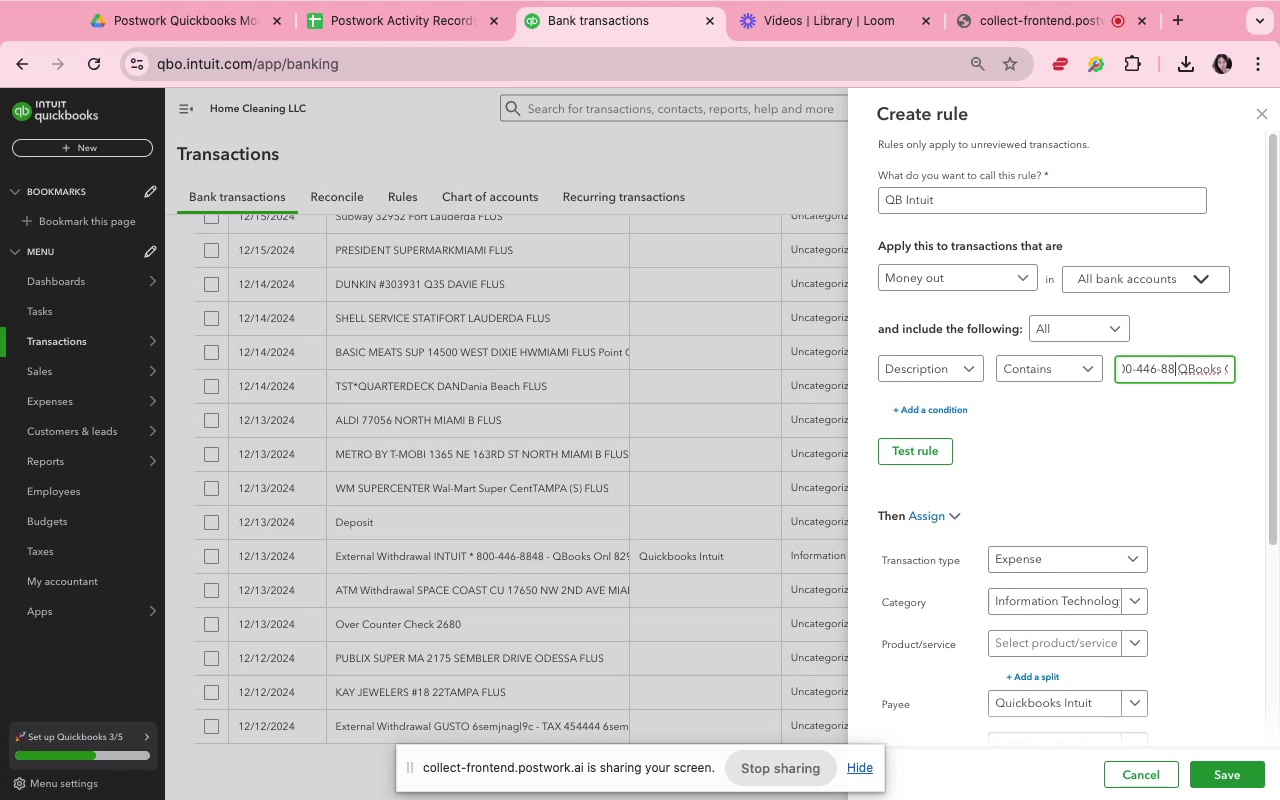 
key(Backspace)
 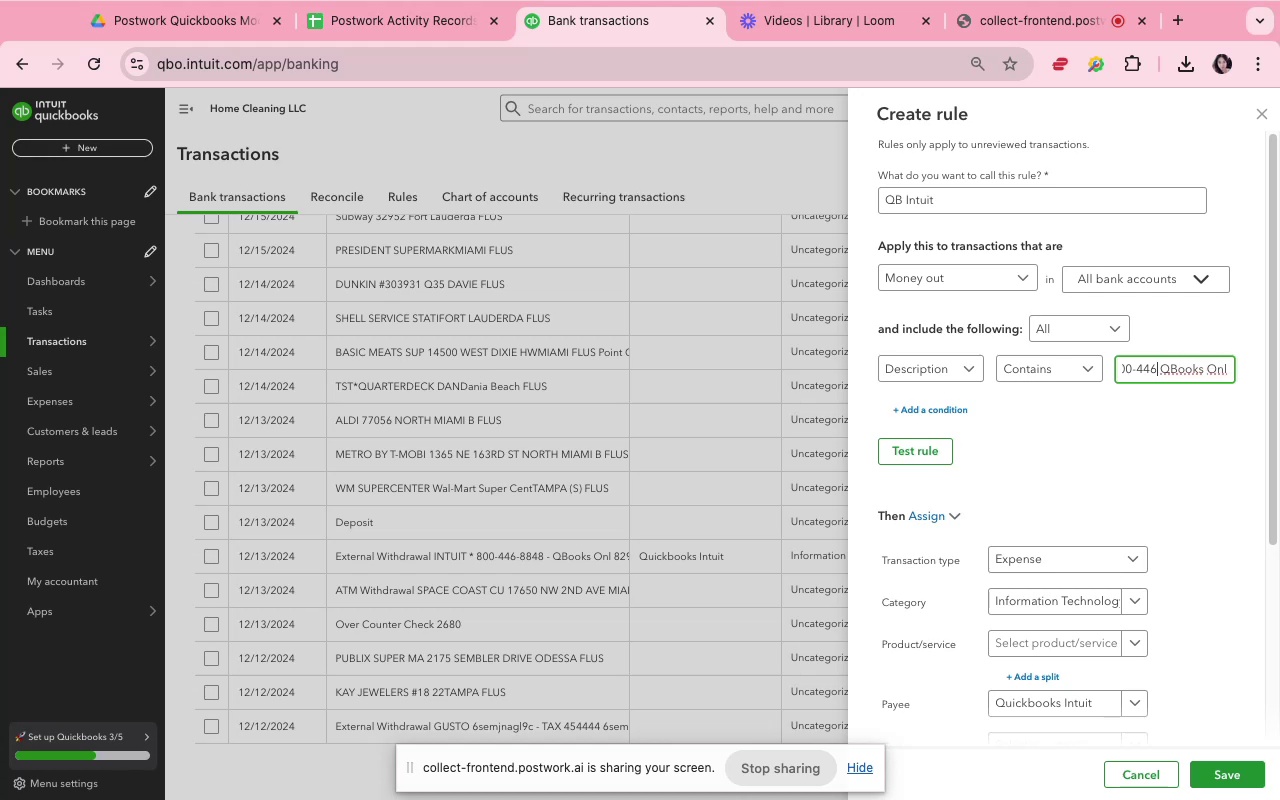 
key(Backspace)
 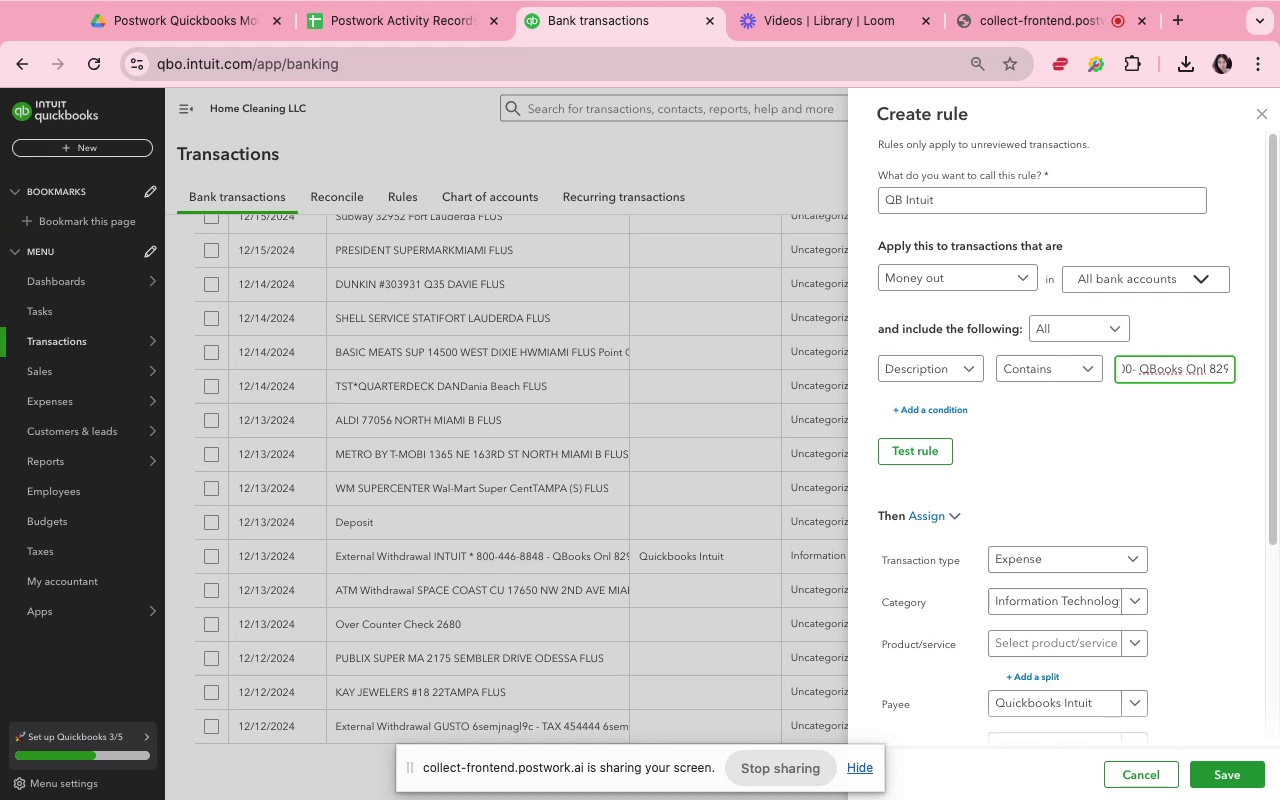 
key(Backspace)
 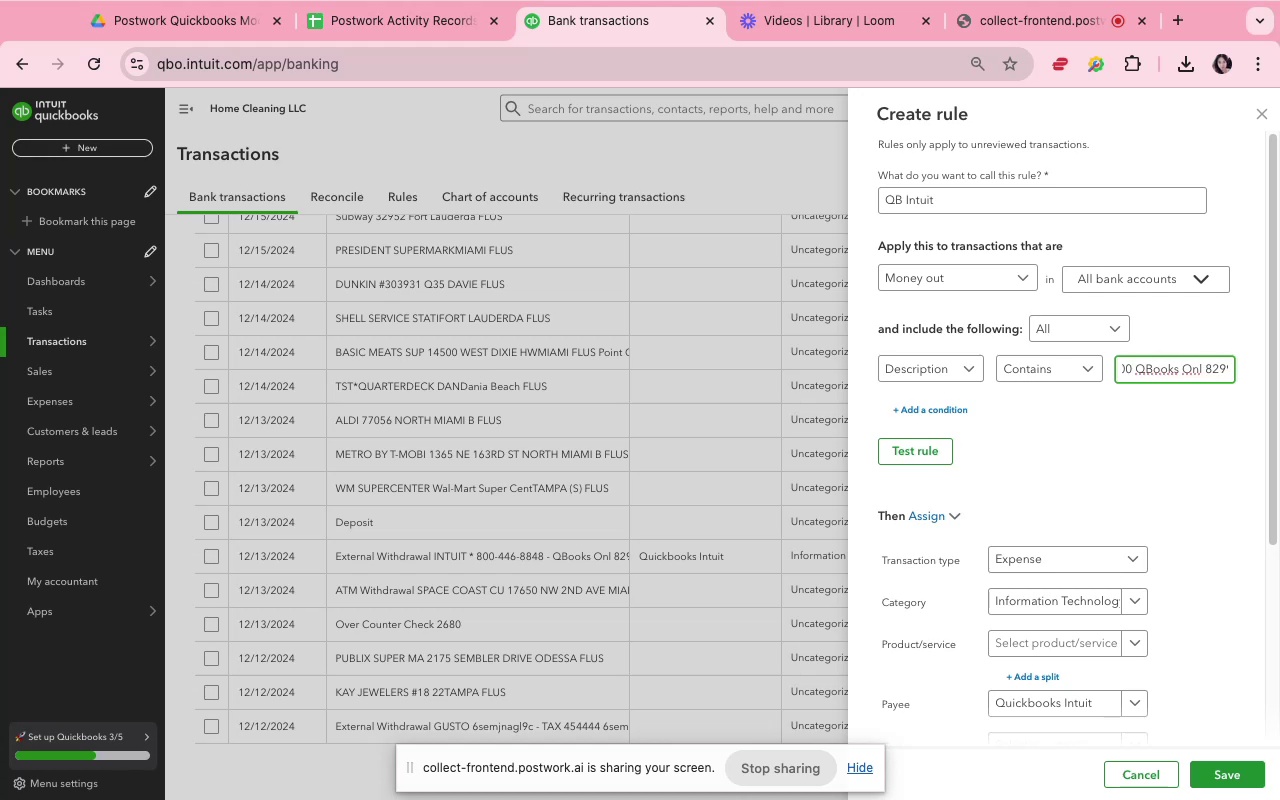 
key(Backspace)
 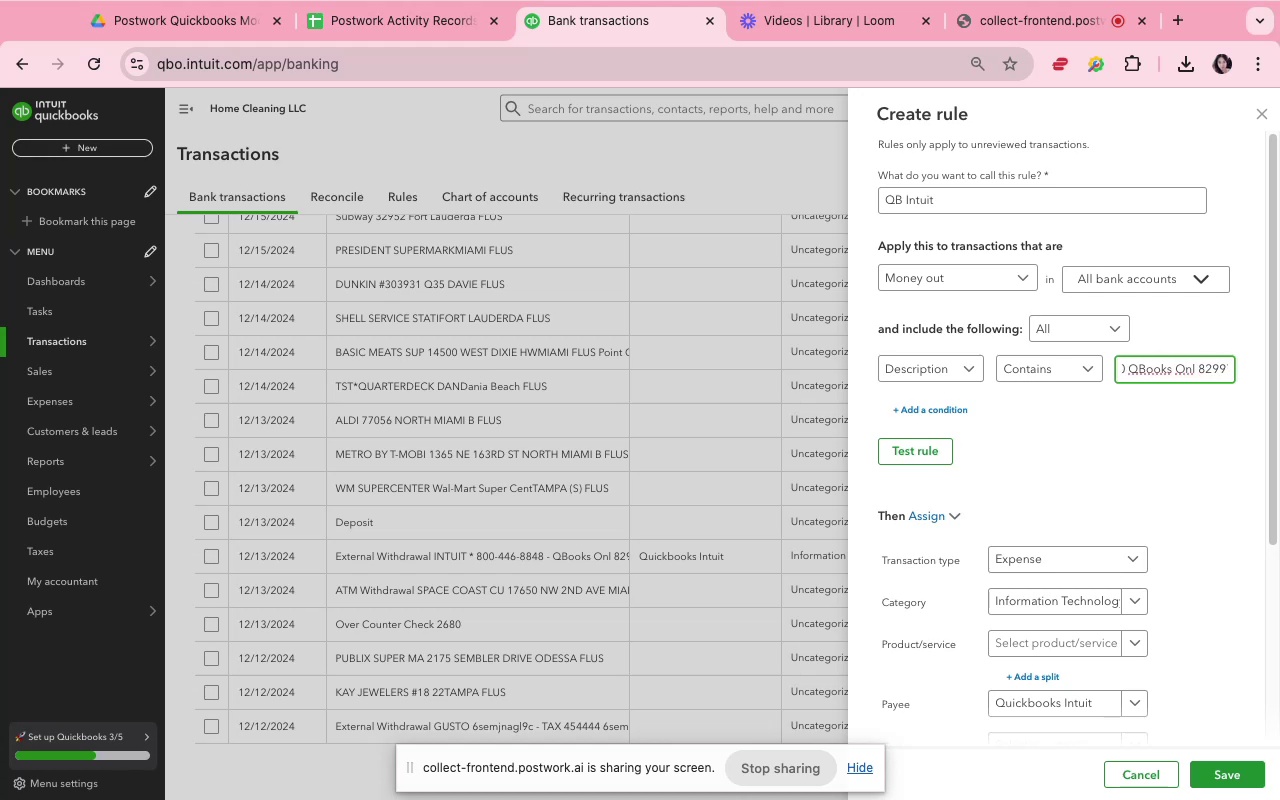 
key(ArrowLeft)
 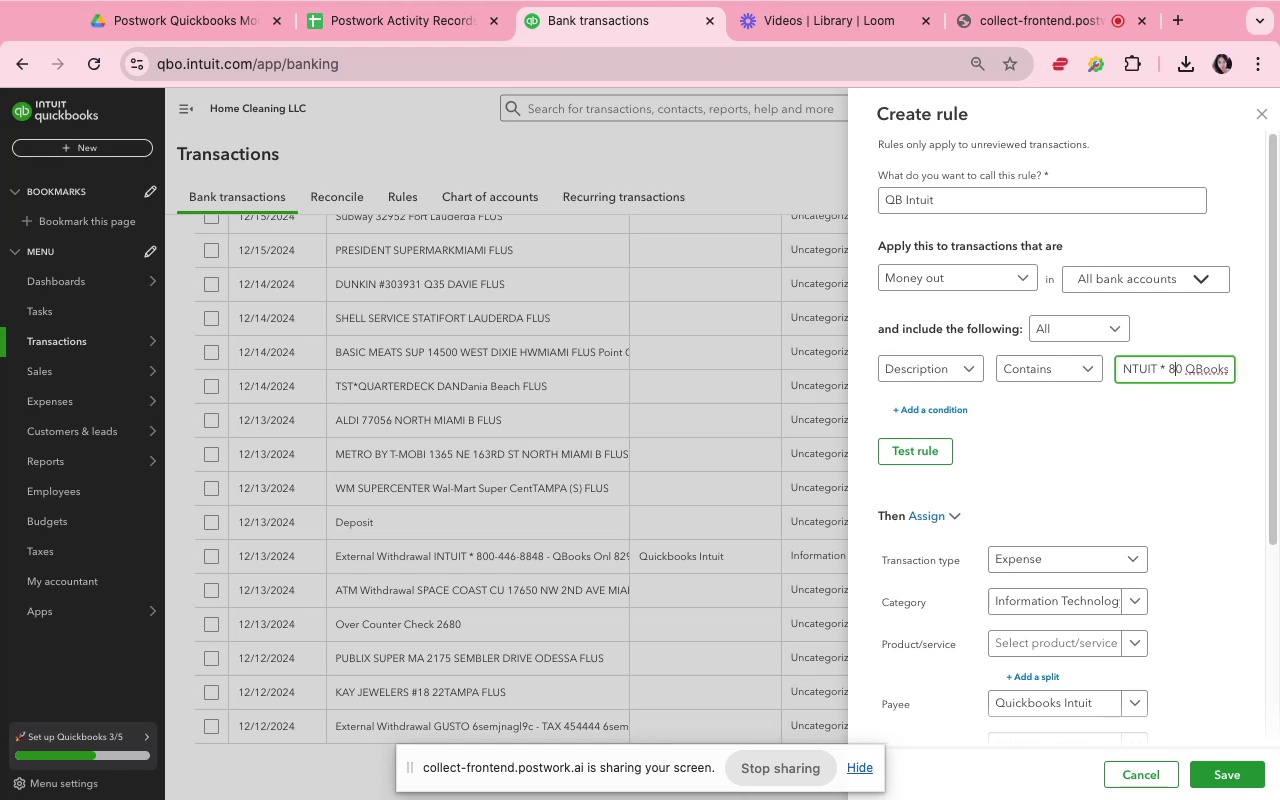 
key(ArrowLeft)
 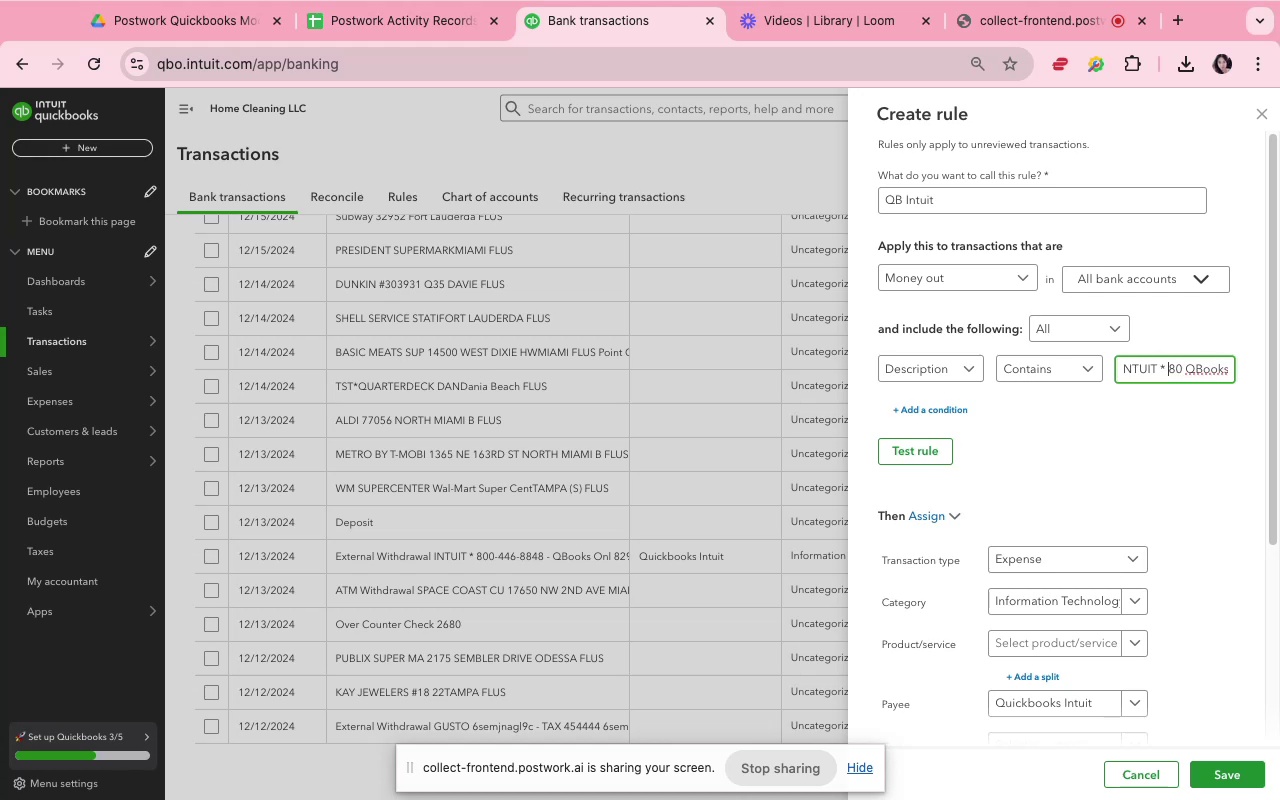 
key(ArrowRight)
 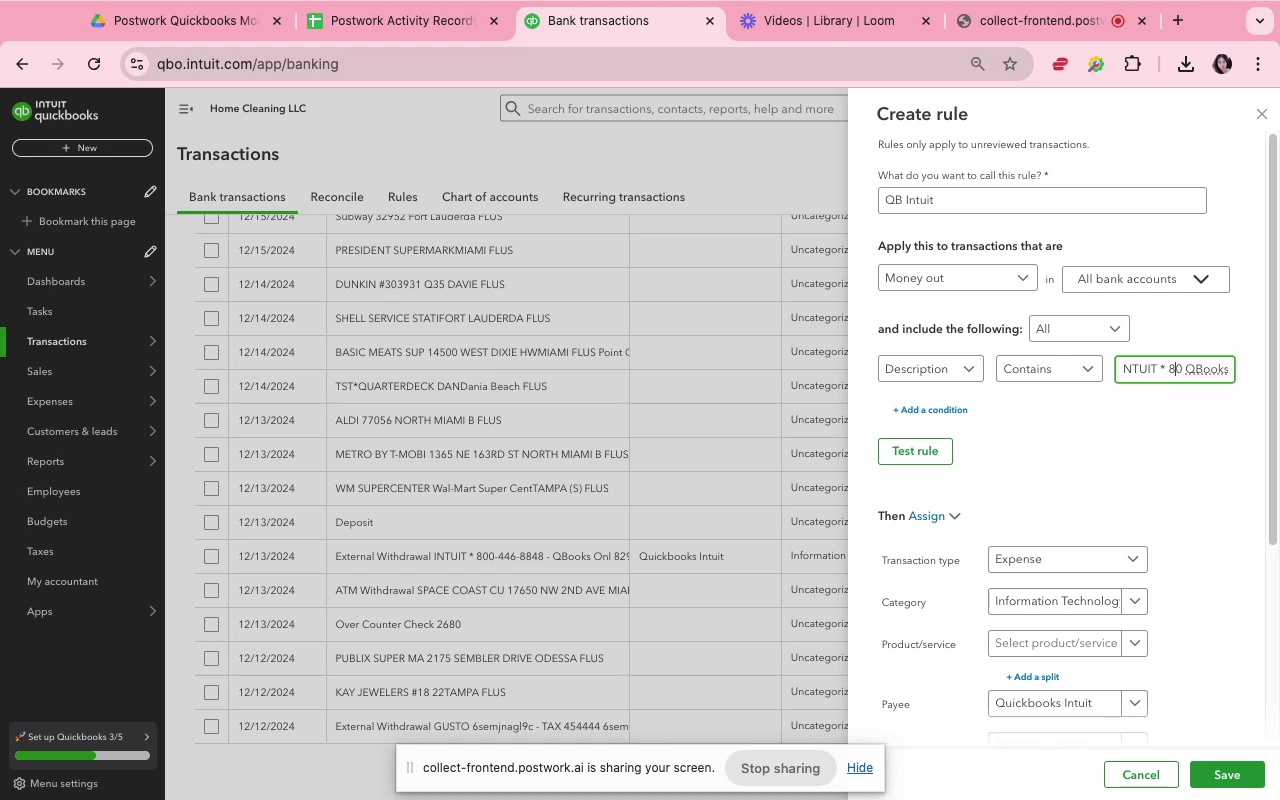 
key(ArrowRight)
 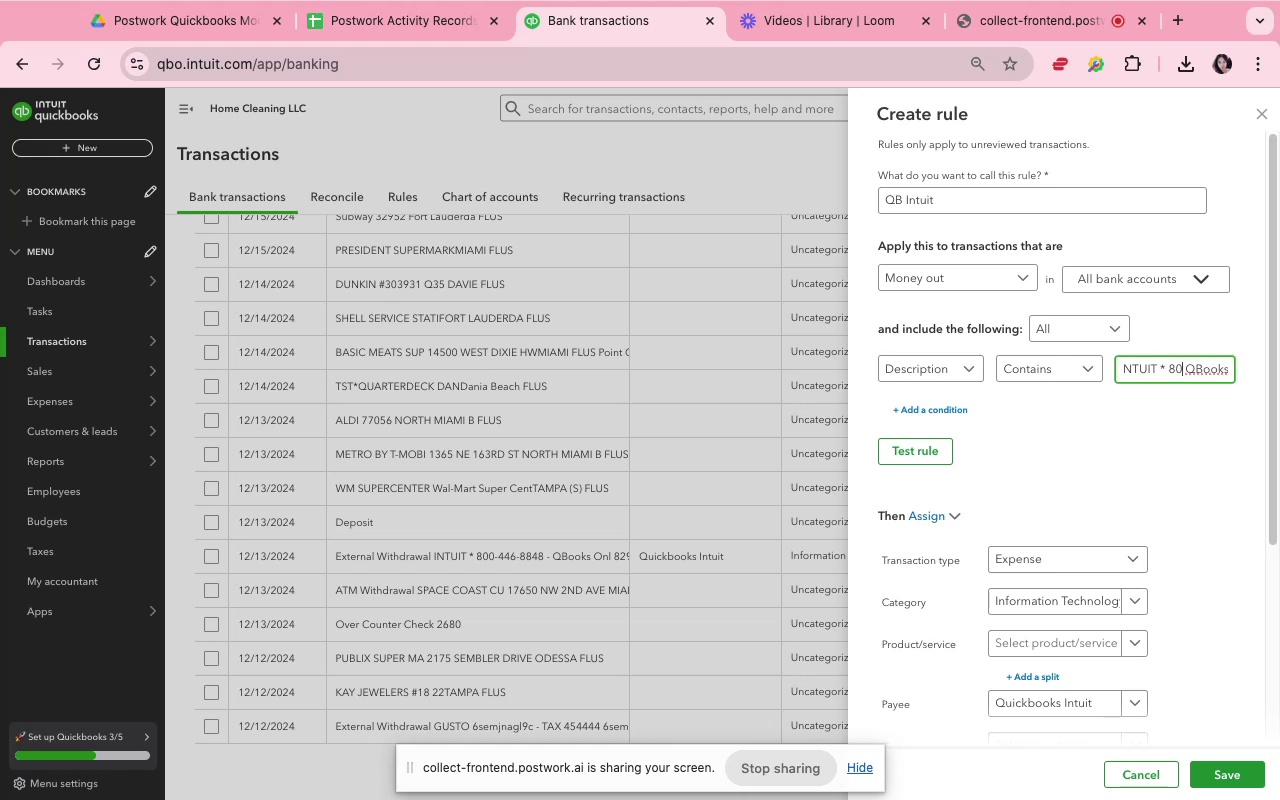 
key(ArrowRight)
 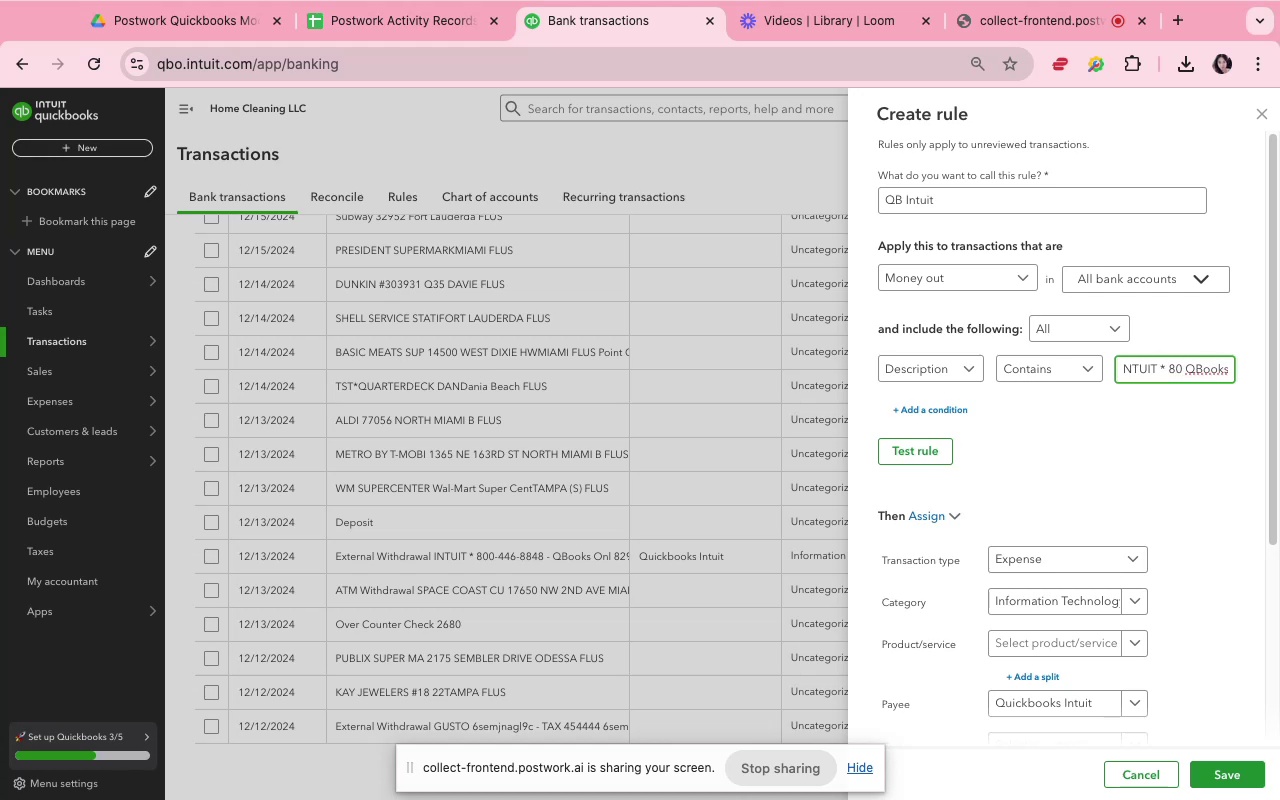 
key(Backspace)
 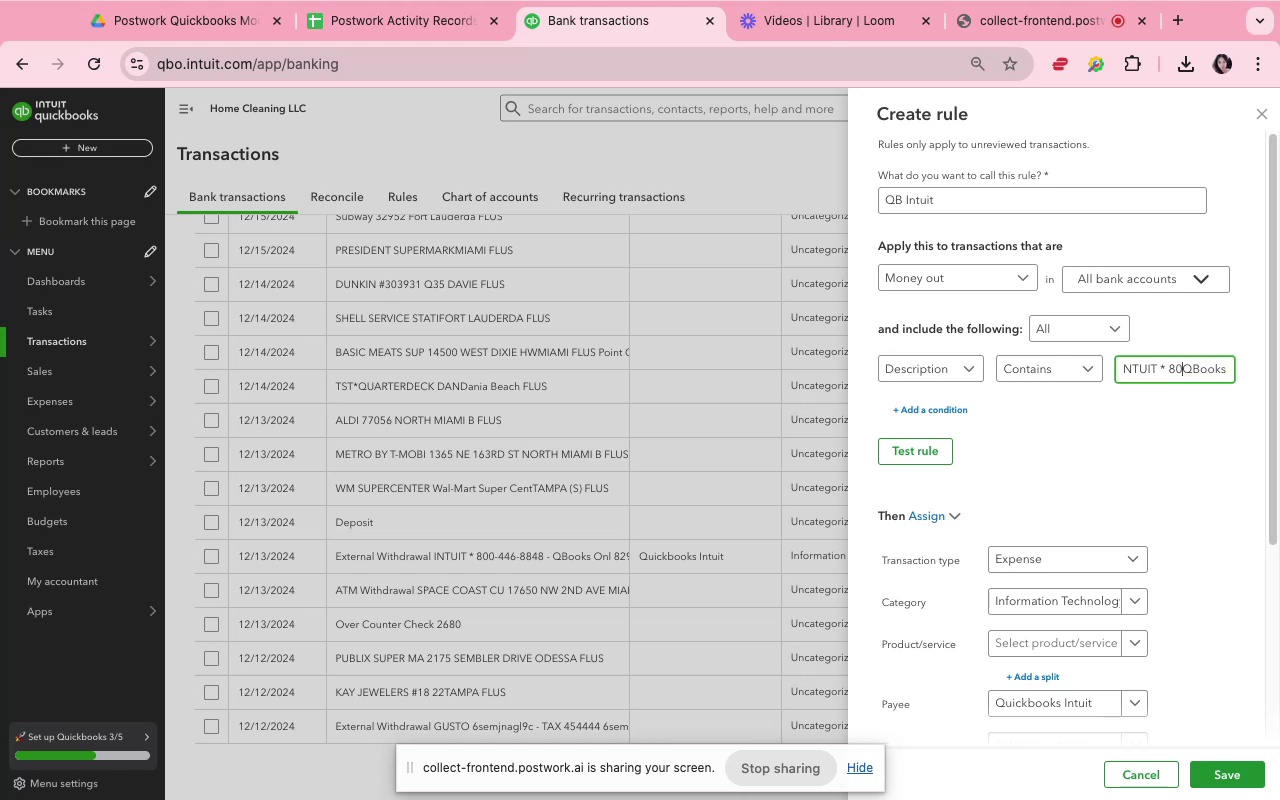 
key(Backspace)
 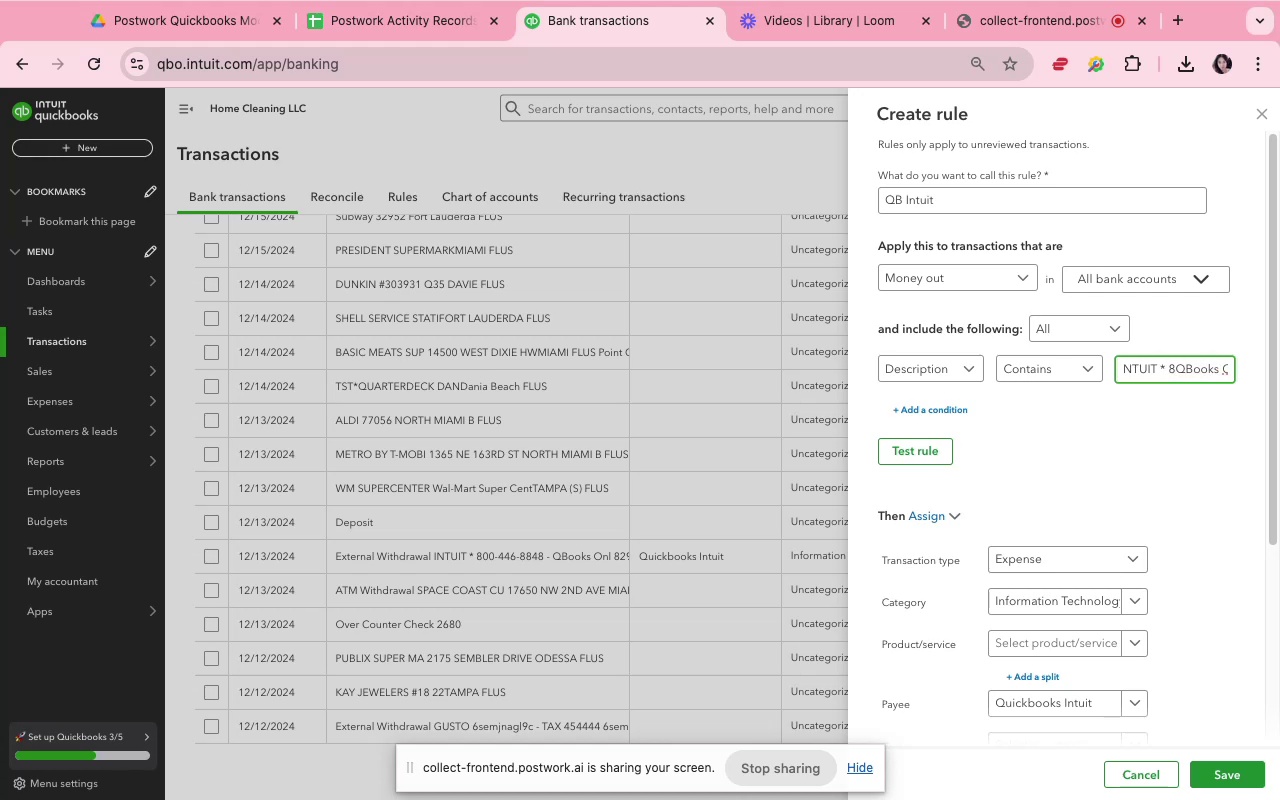 
key(Backspace)
 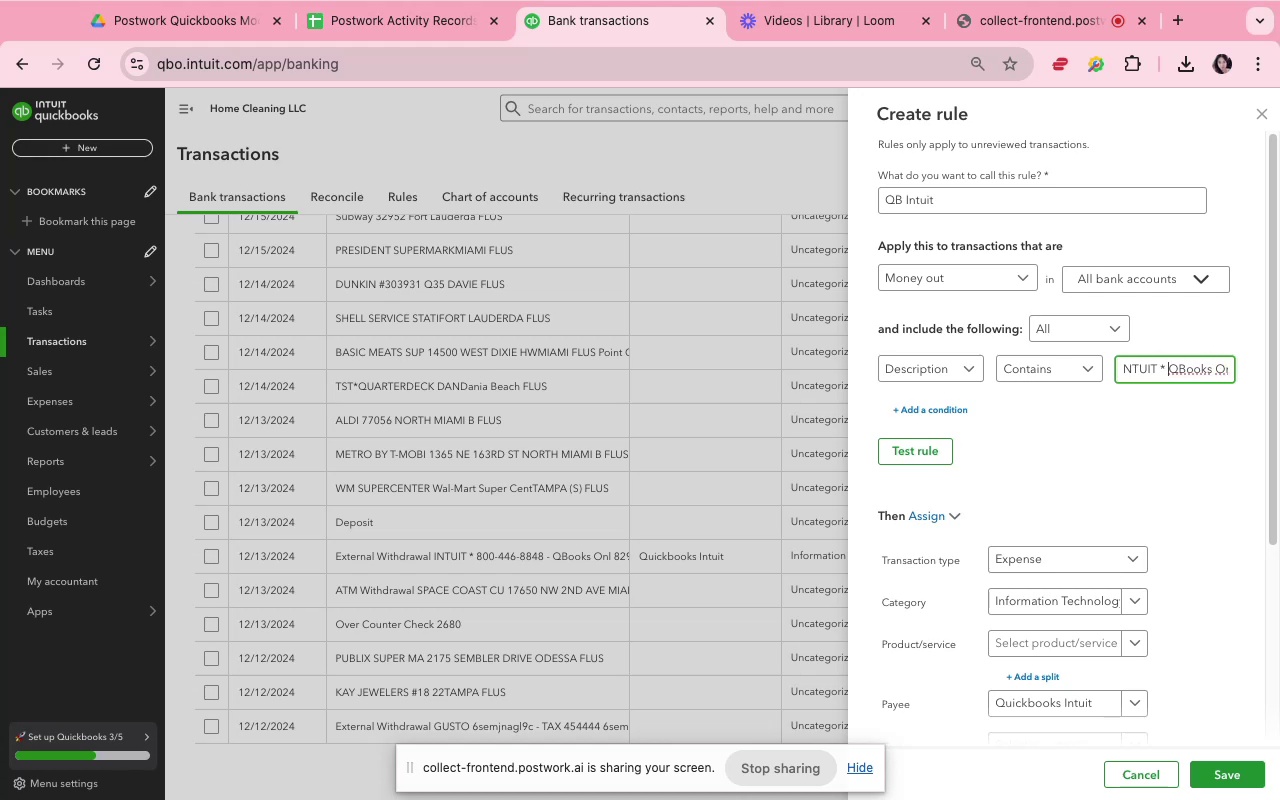 
key(Backspace)
 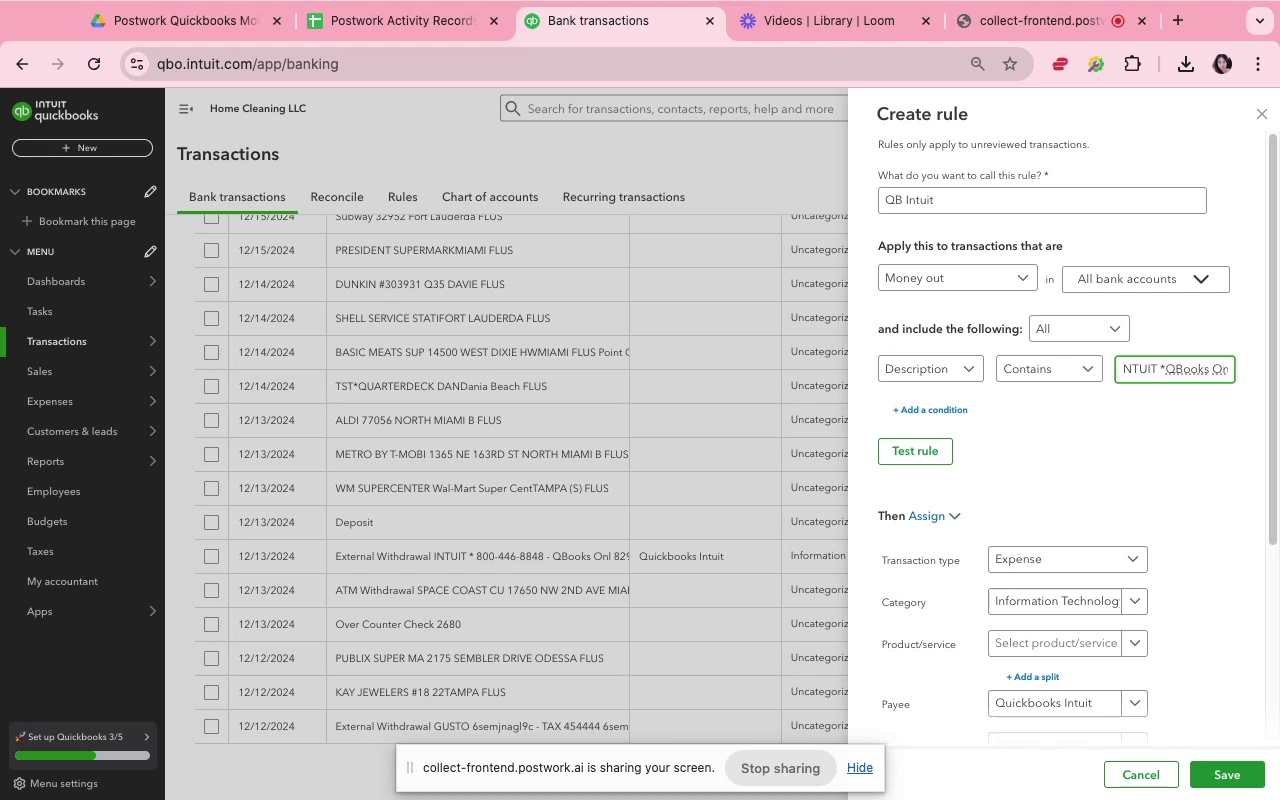 
key(Backspace)
 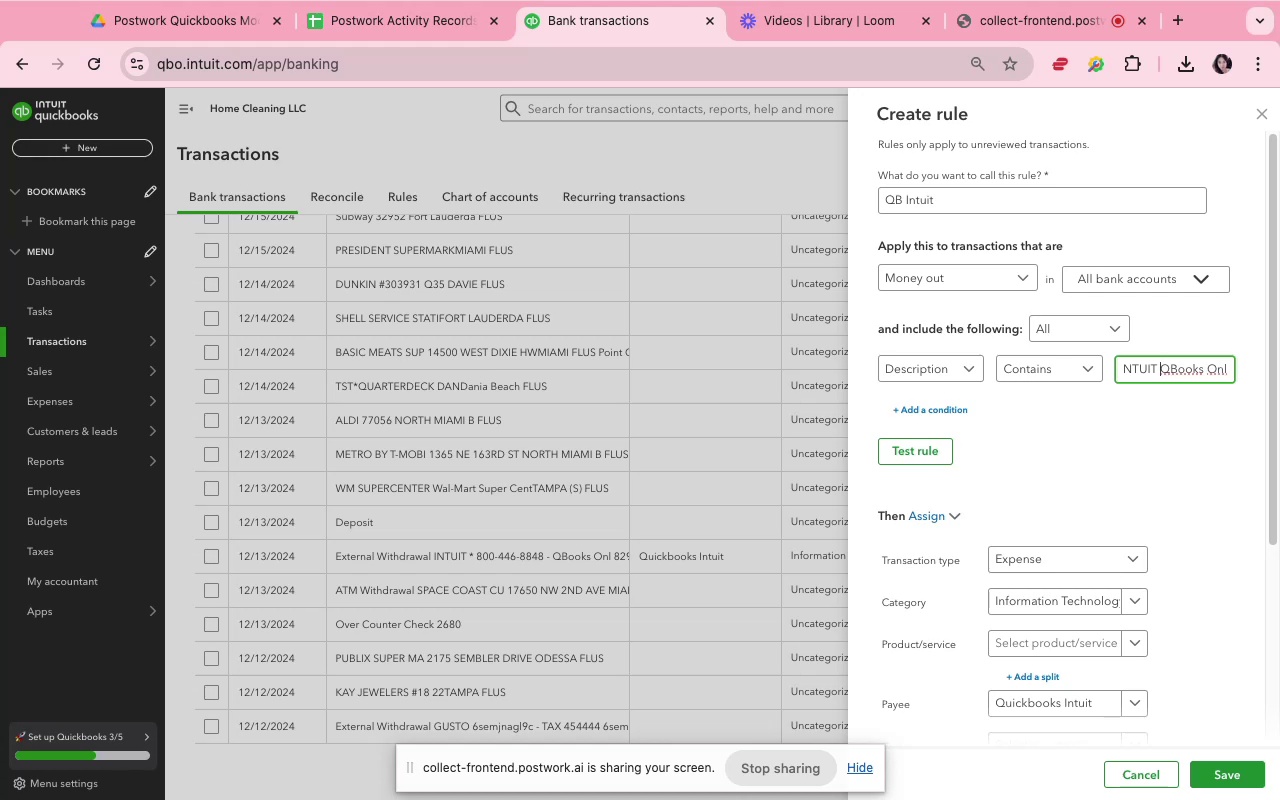 
key(ArrowRight)
 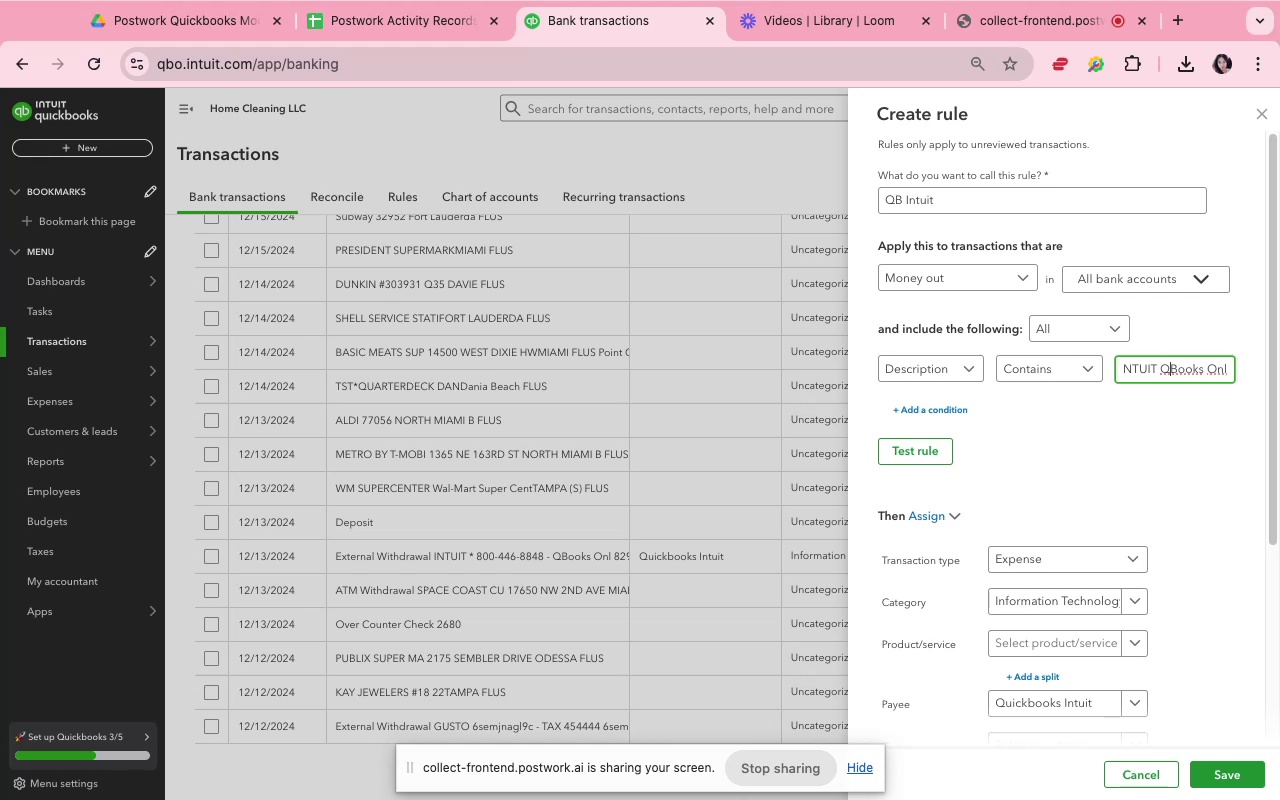 
key(ArrowRight)
 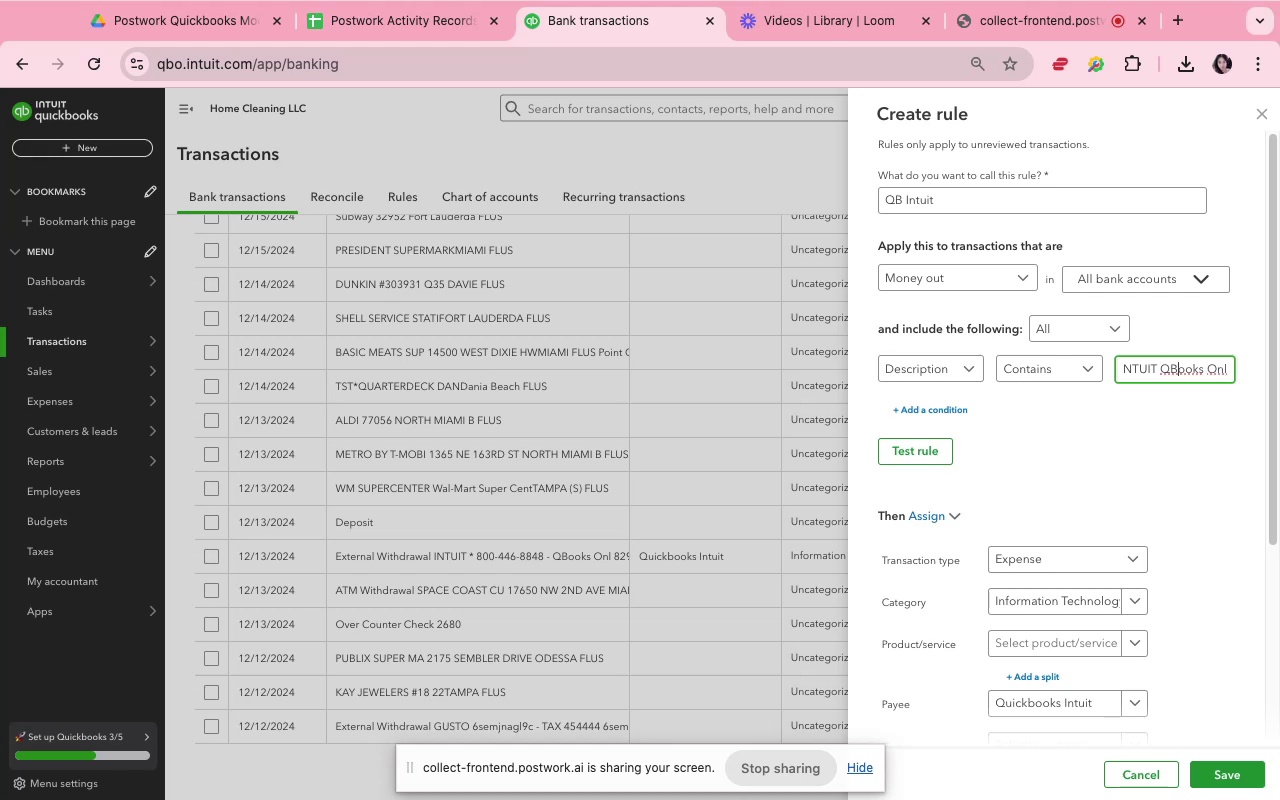 
key(ArrowRight)
 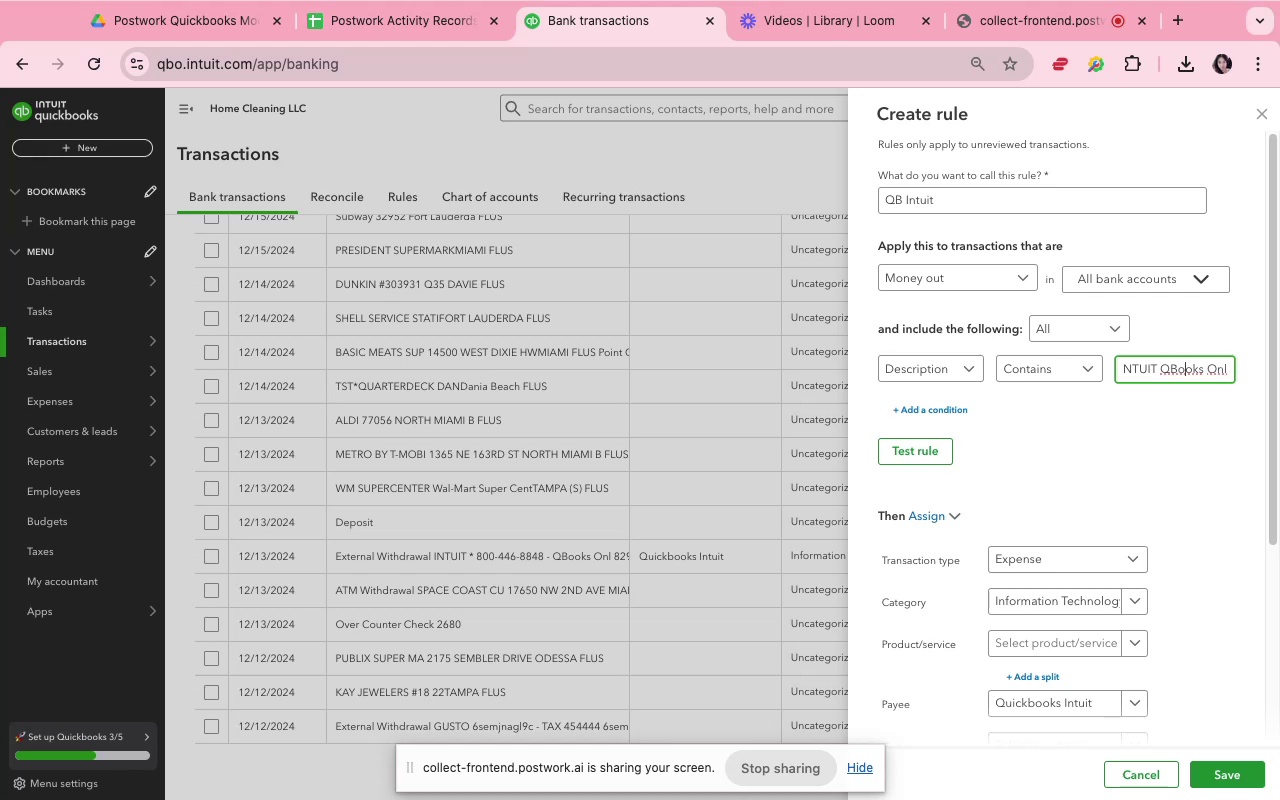 
key(ArrowRight)
 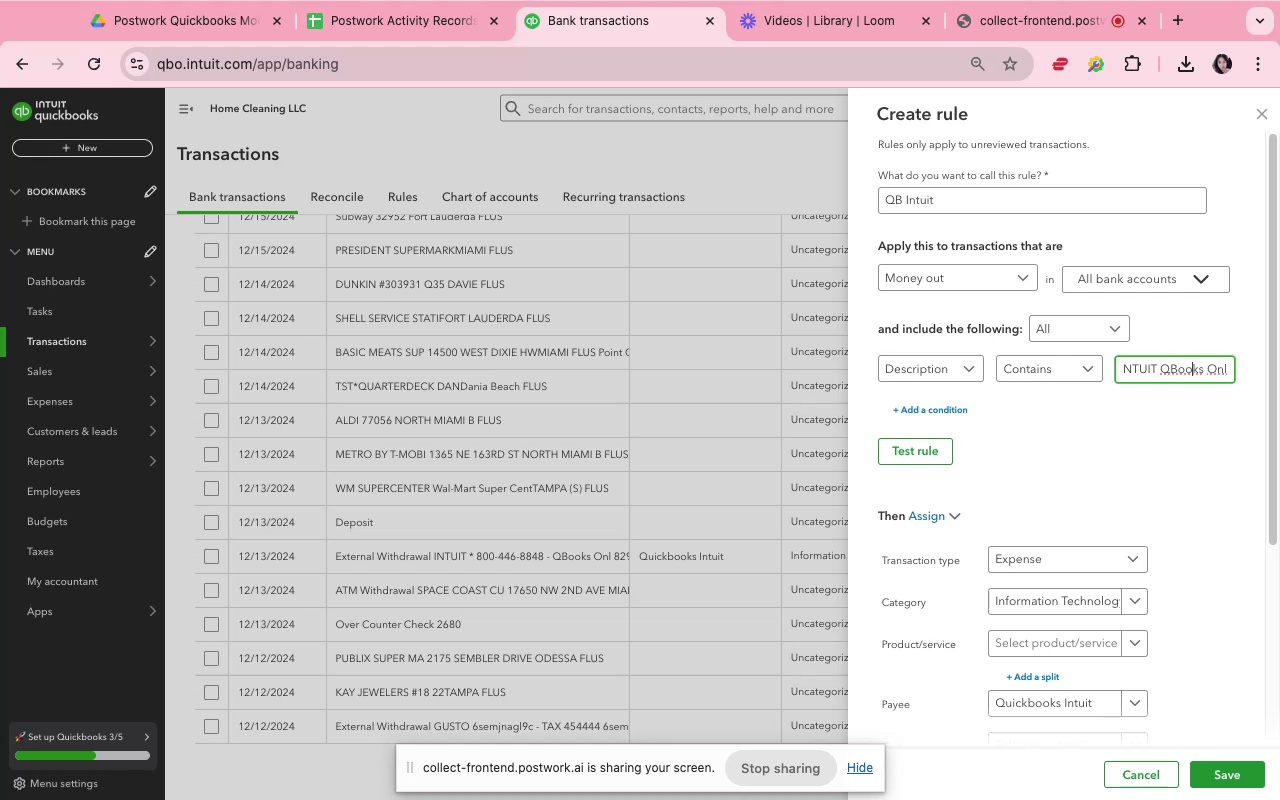 
key(ArrowRight)
 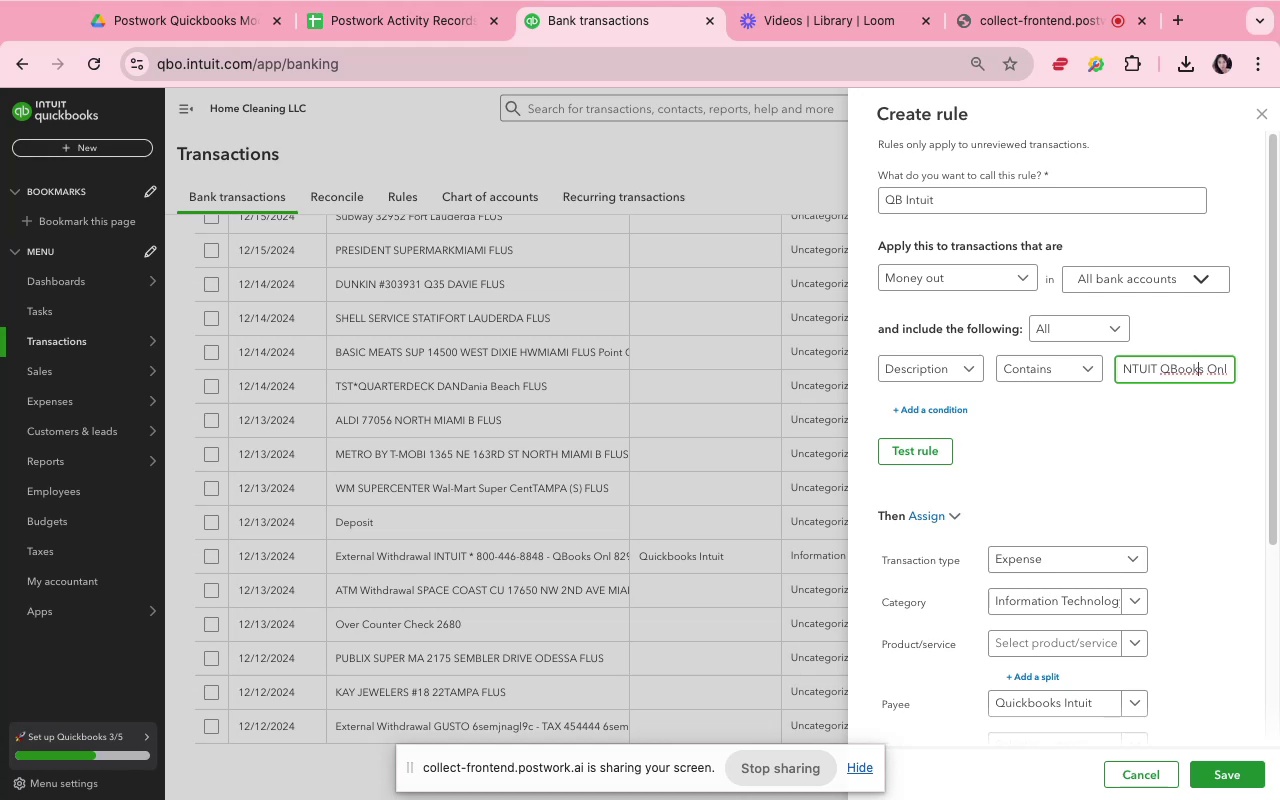 
key(ArrowRight)
 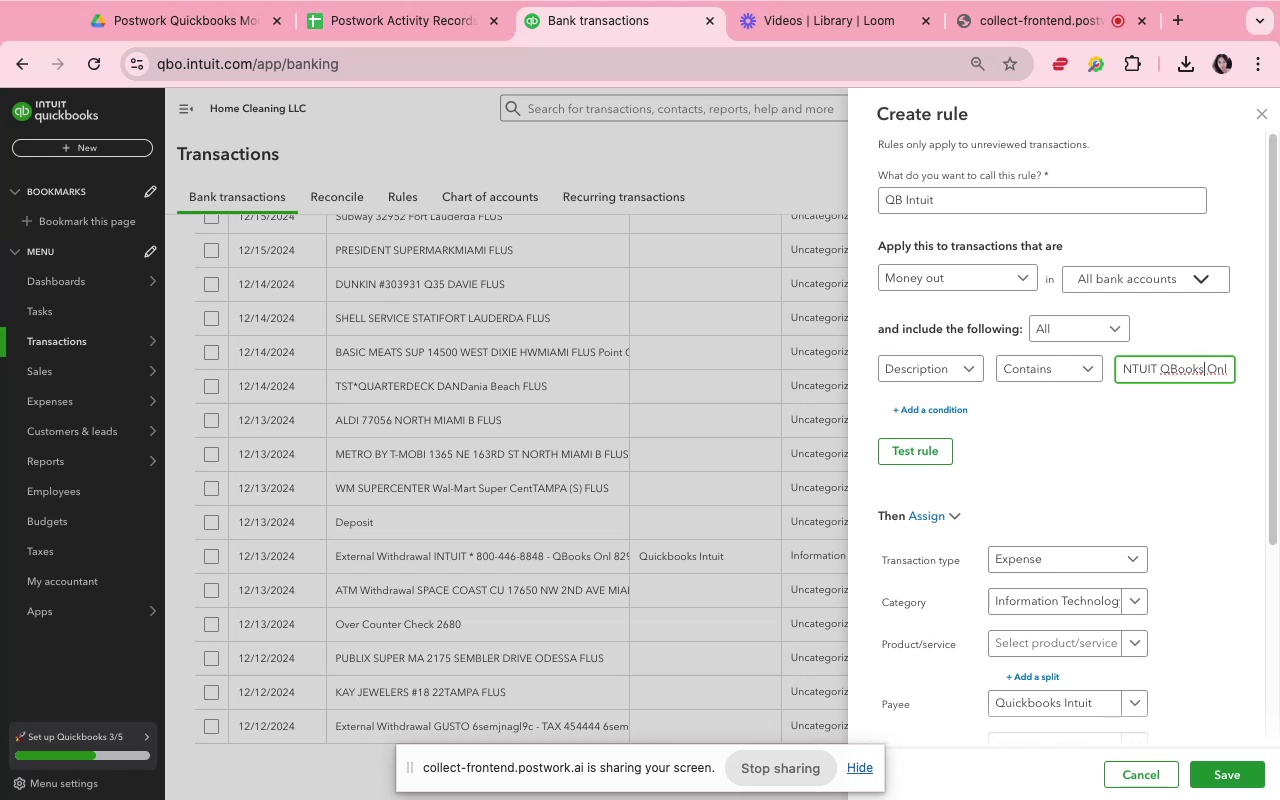 
key(ArrowRight)
 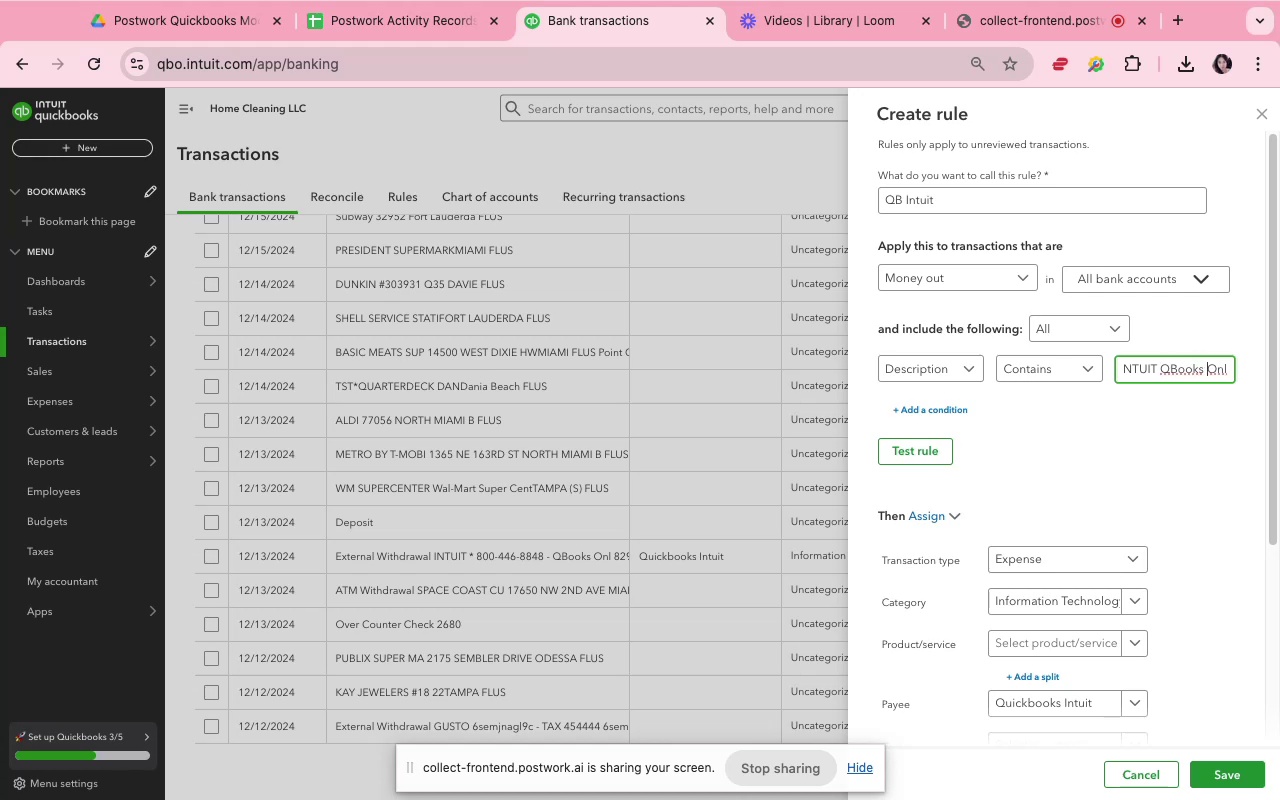 
key(ArrowRight)
 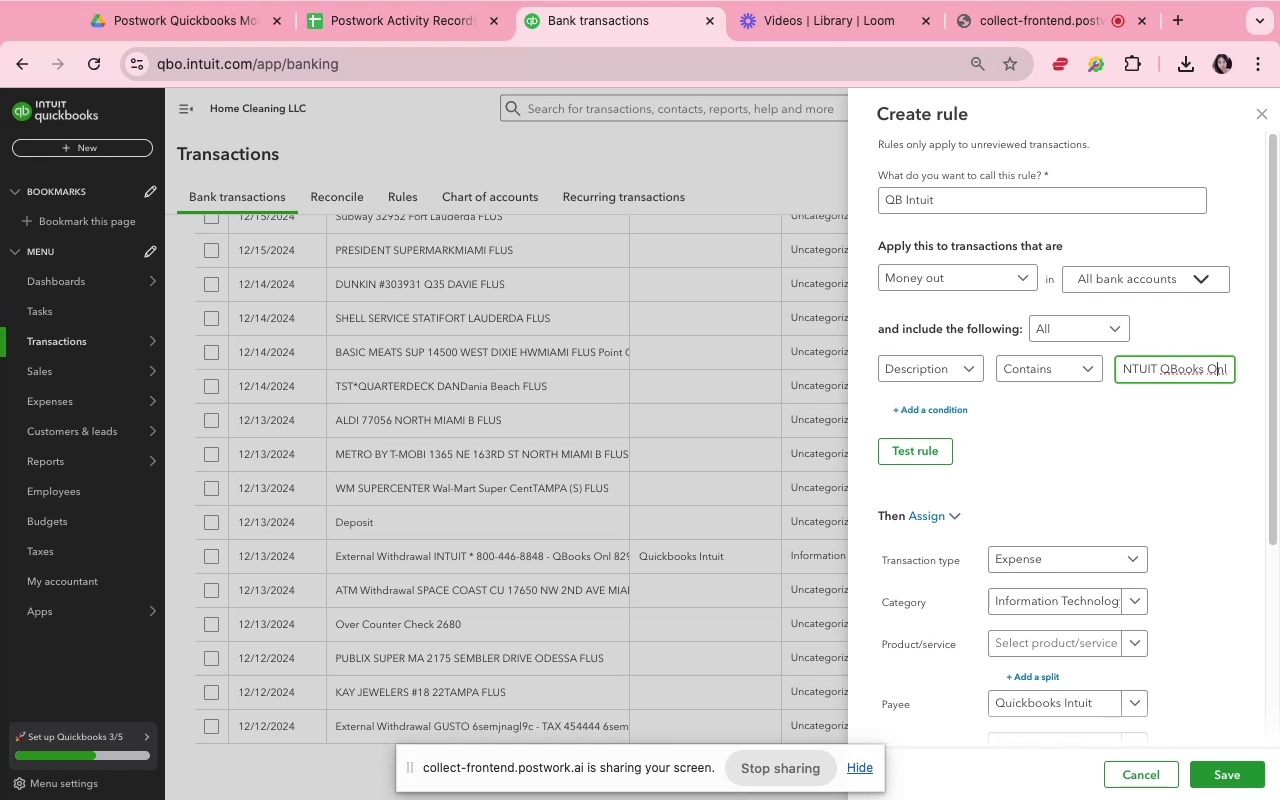 
key(ArrowRight)
 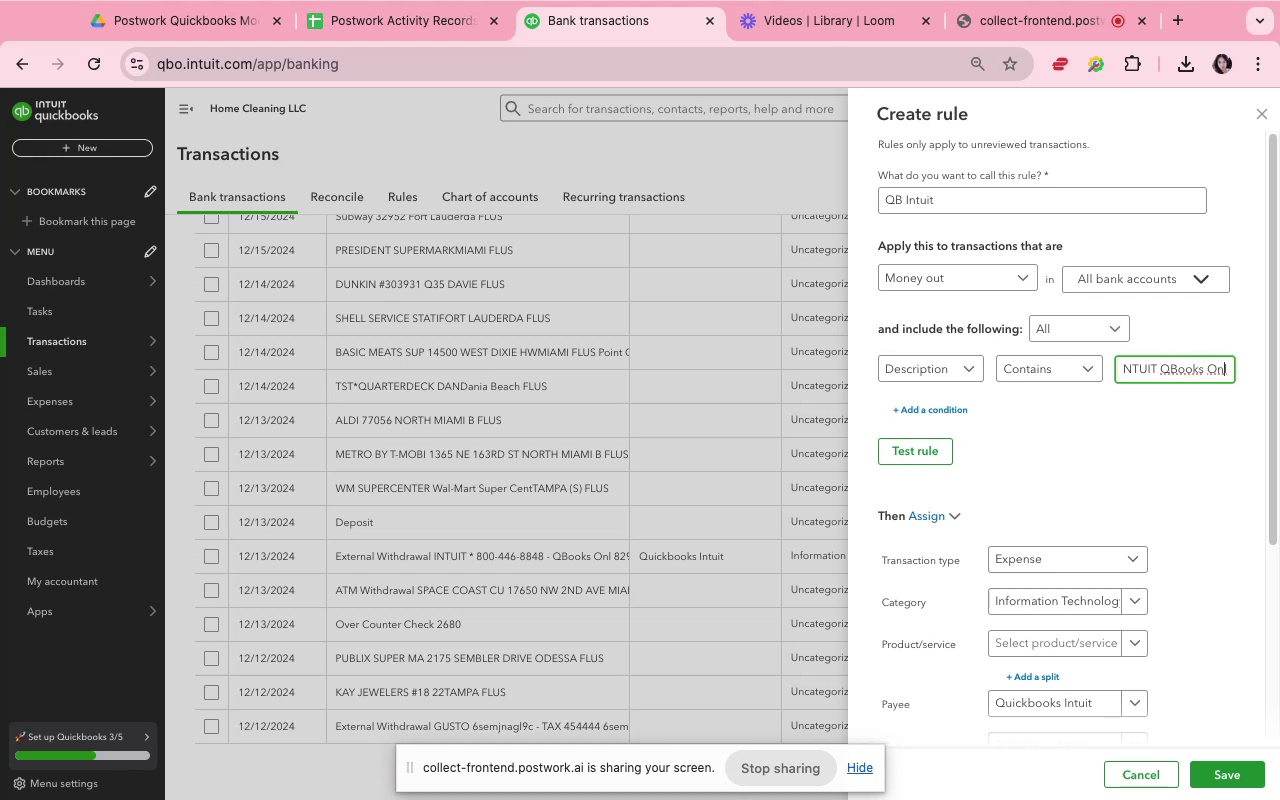 
key(ArrowRight)
 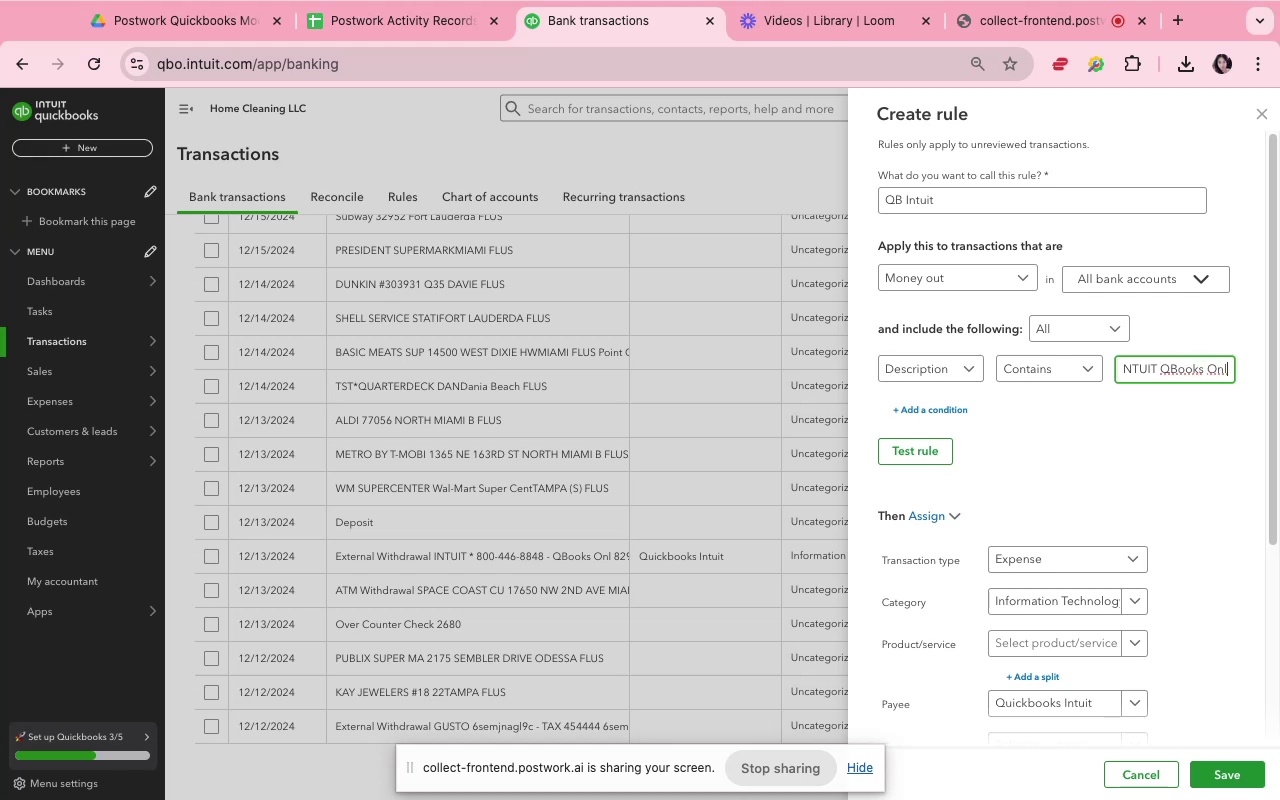 
key(ArrowRight)
 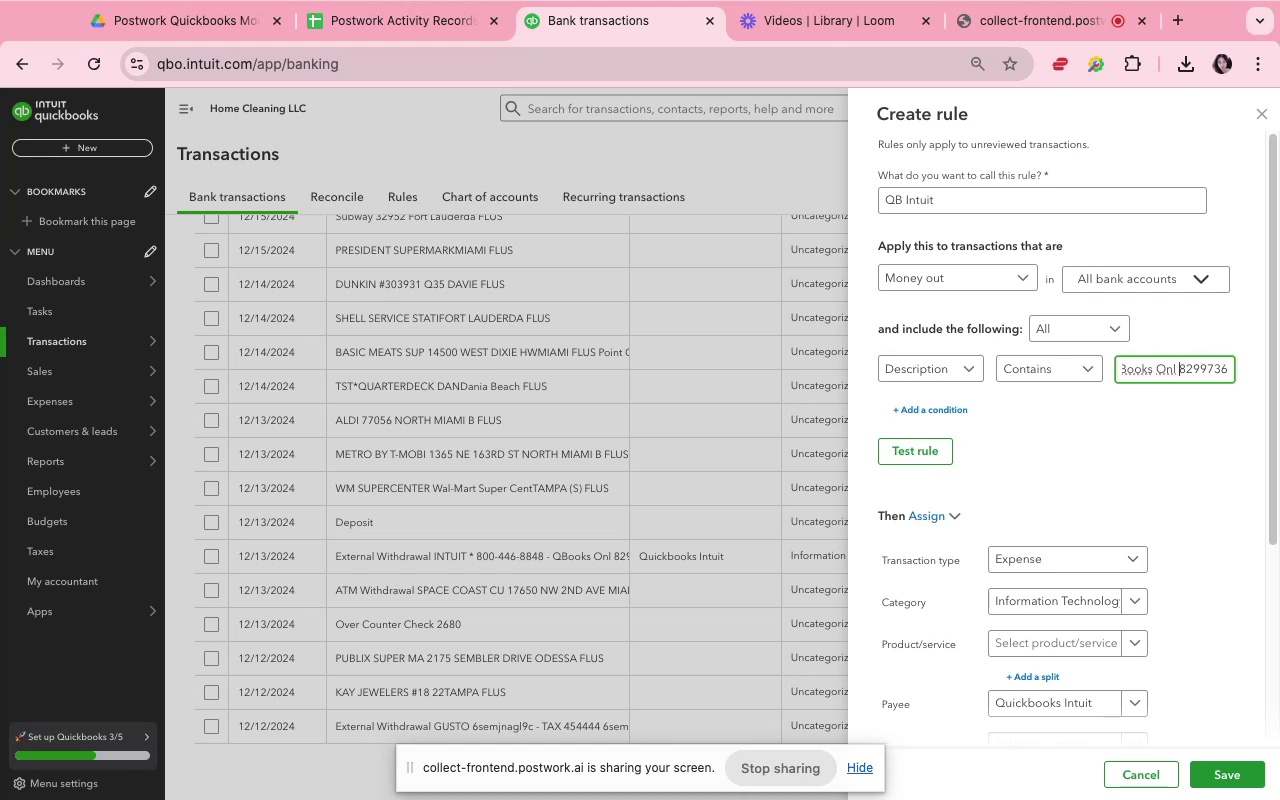 
key(Meta+Shift+ArrowRight)
 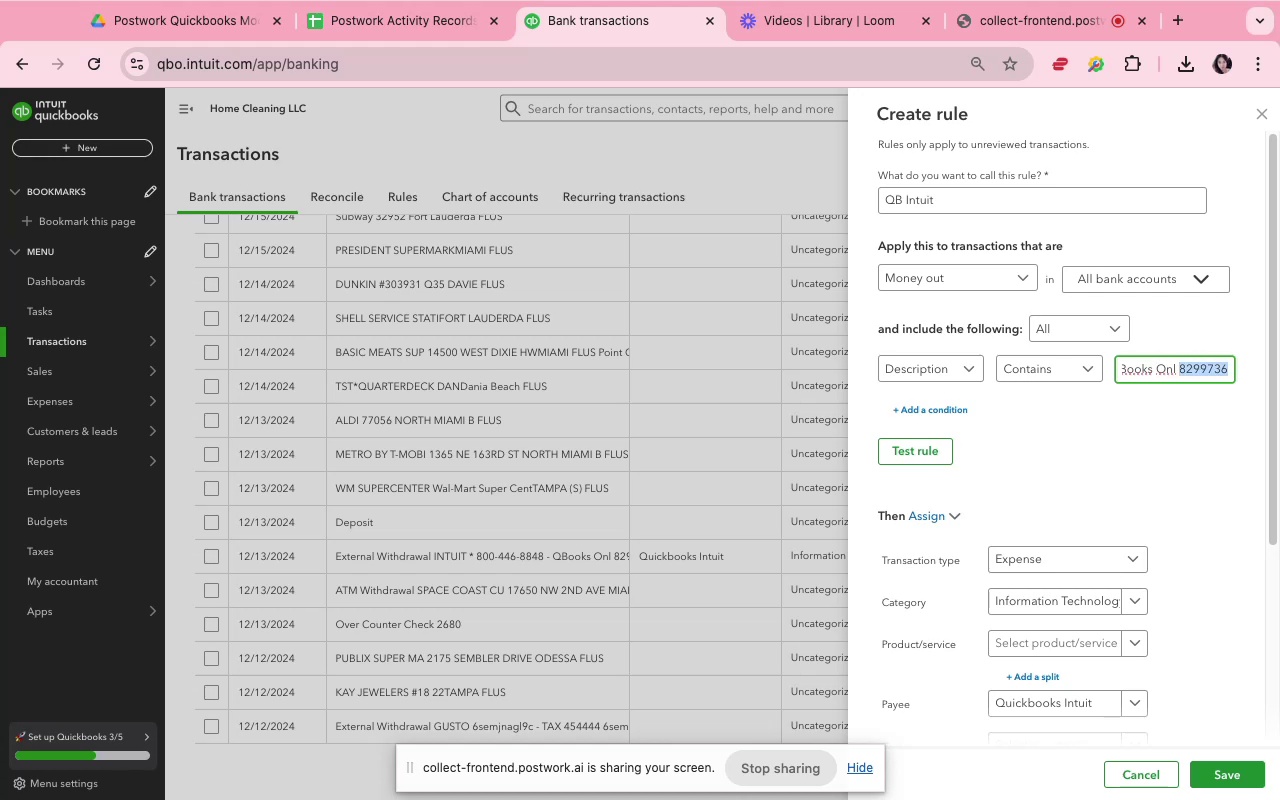 
key(Backspace)
 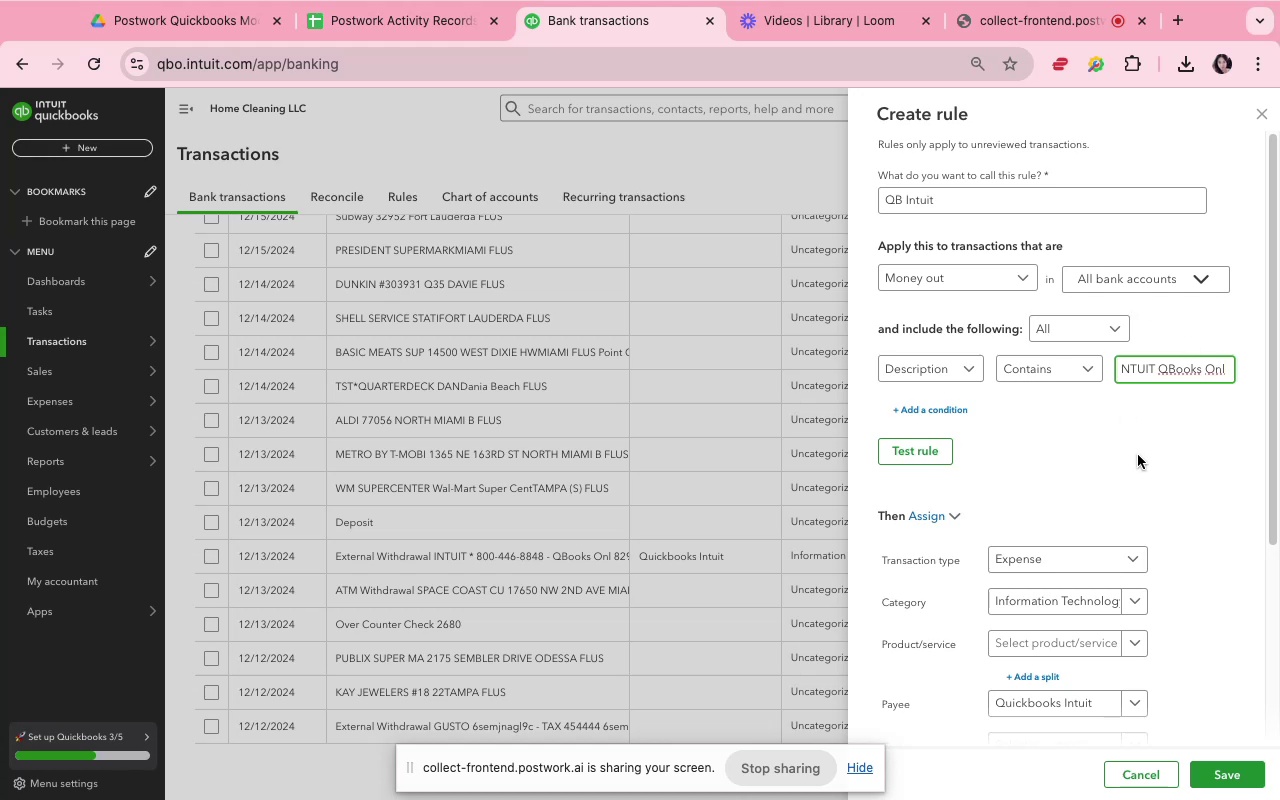 
left_click([1138, 455])
 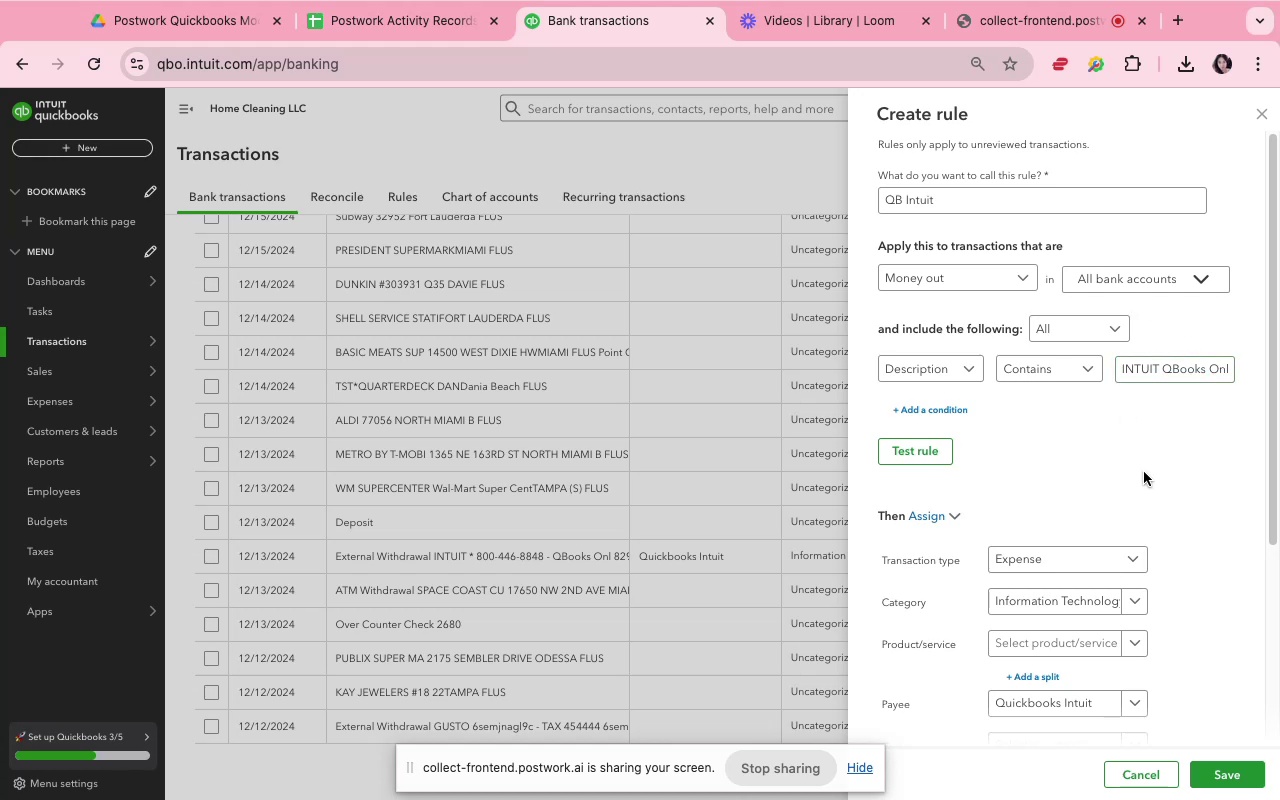 
scroll: coordinate [1159, 515], scroll_direction: down, amount: 8.0
 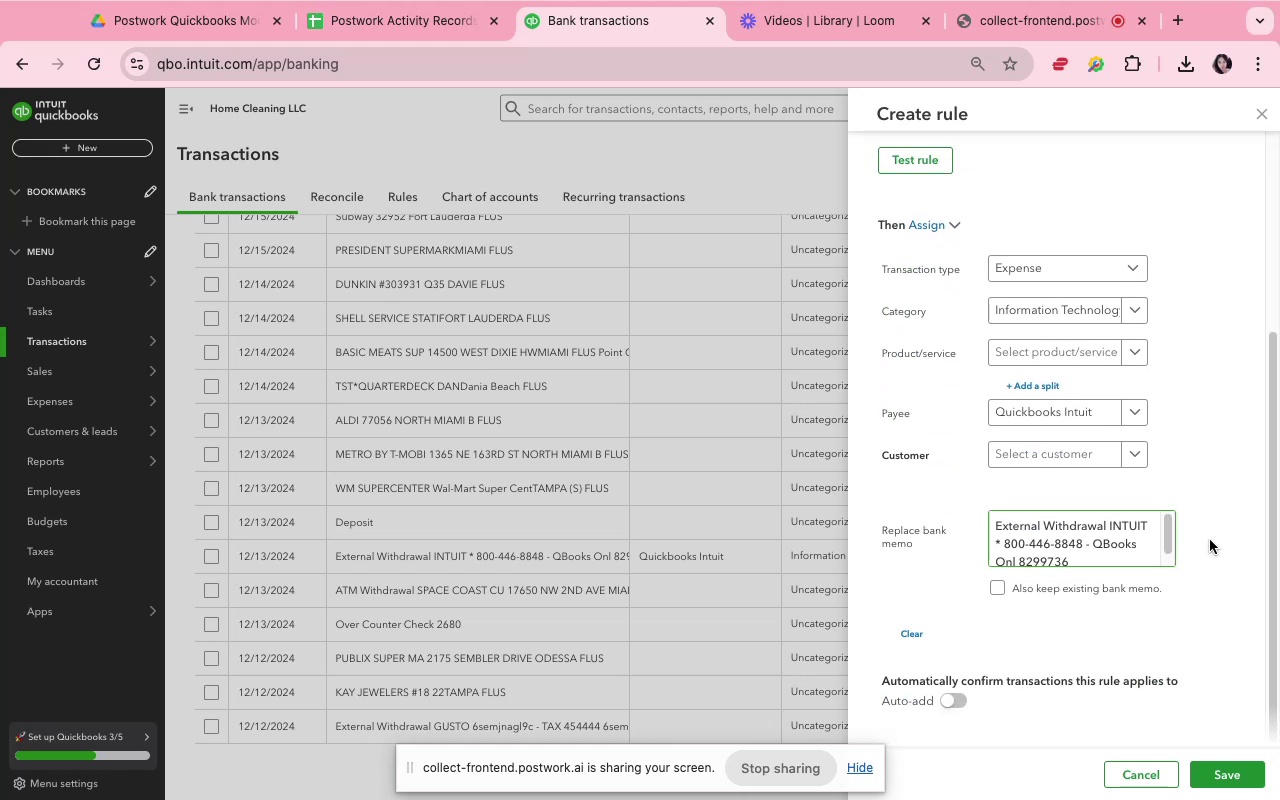 
scroll: coordinate [1210, 540], scroll_direction: up, amount: 11.0
 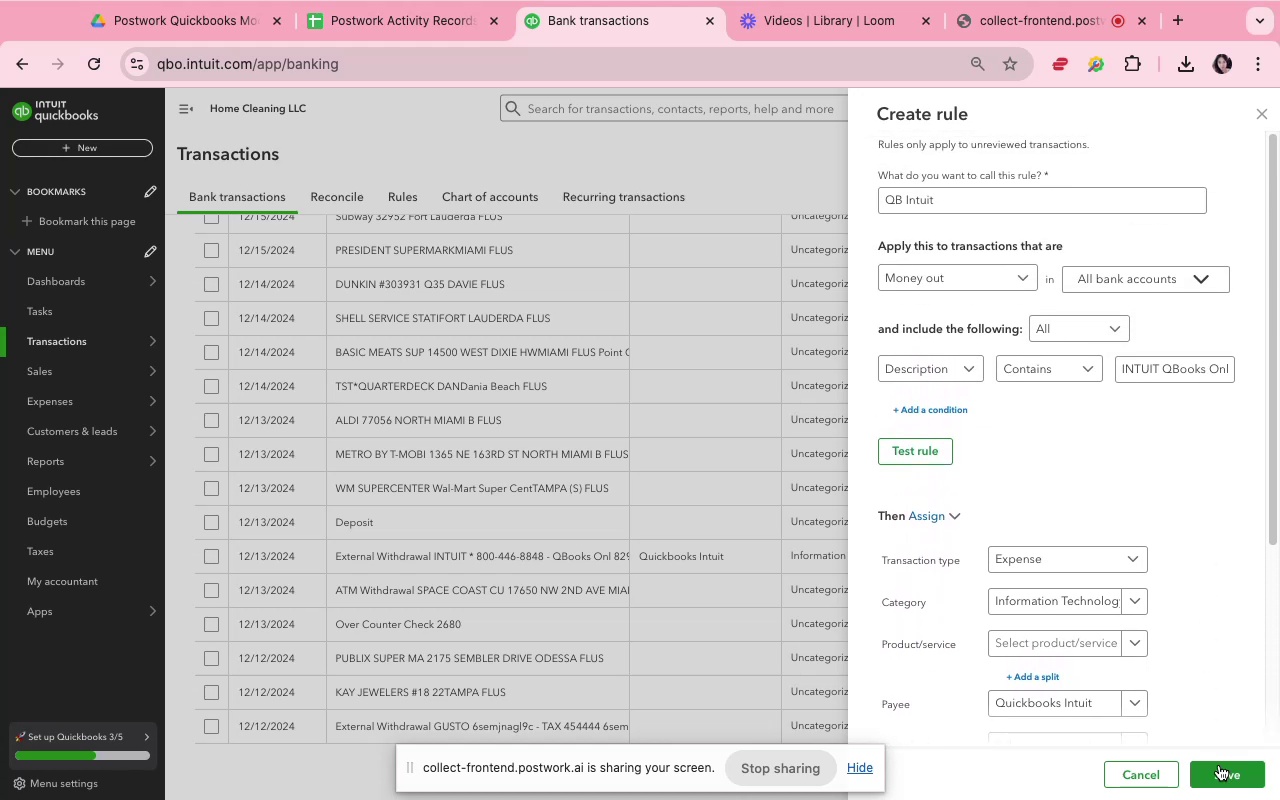 
left_click([1220, 766])
 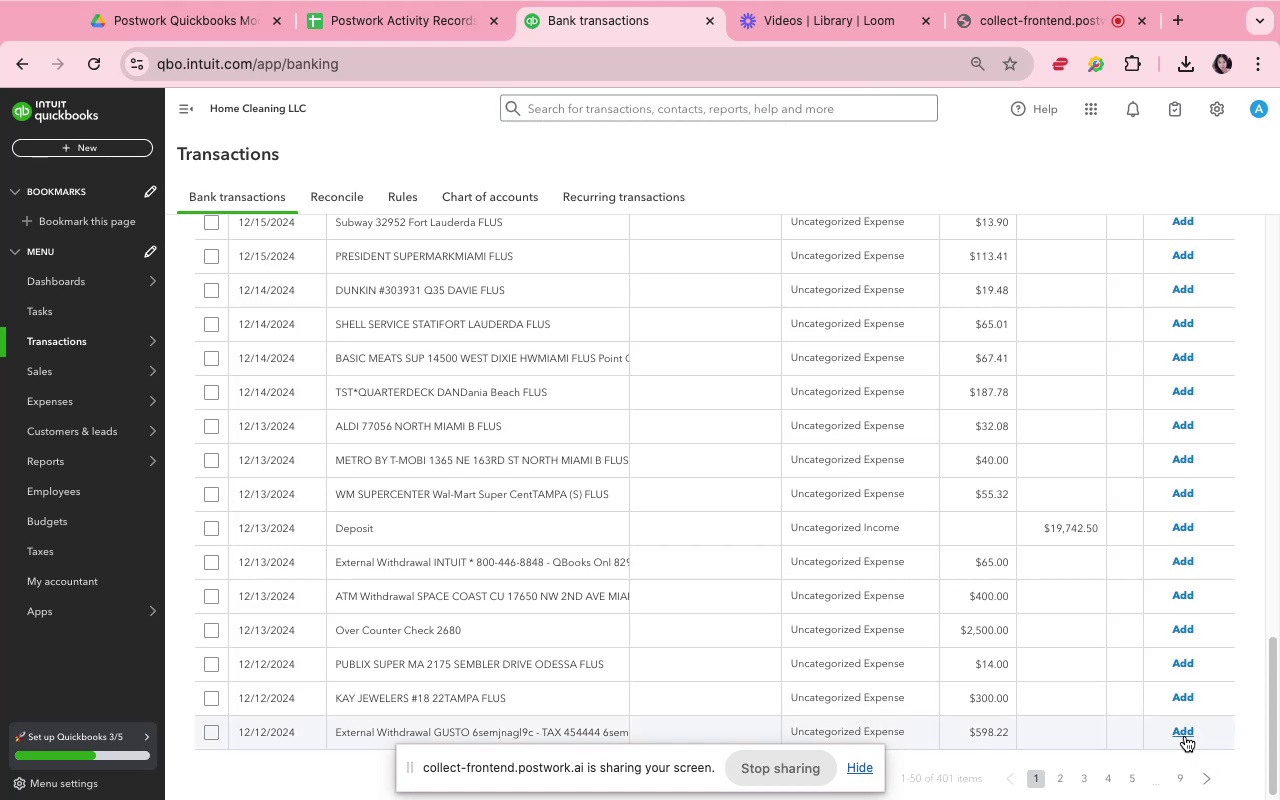 
wait(5.73)
 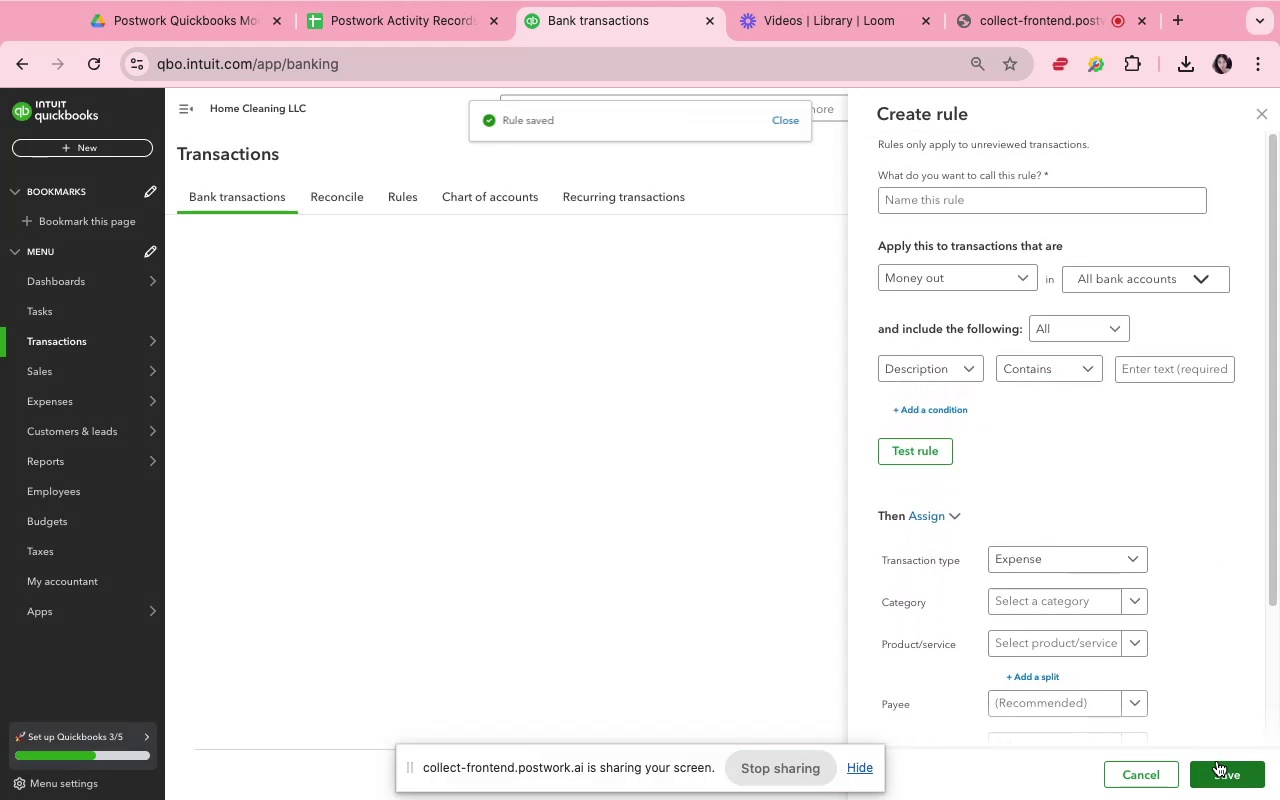 
scroll: coordinate [826, 578], scroll_direction: up, amount: 26.0
 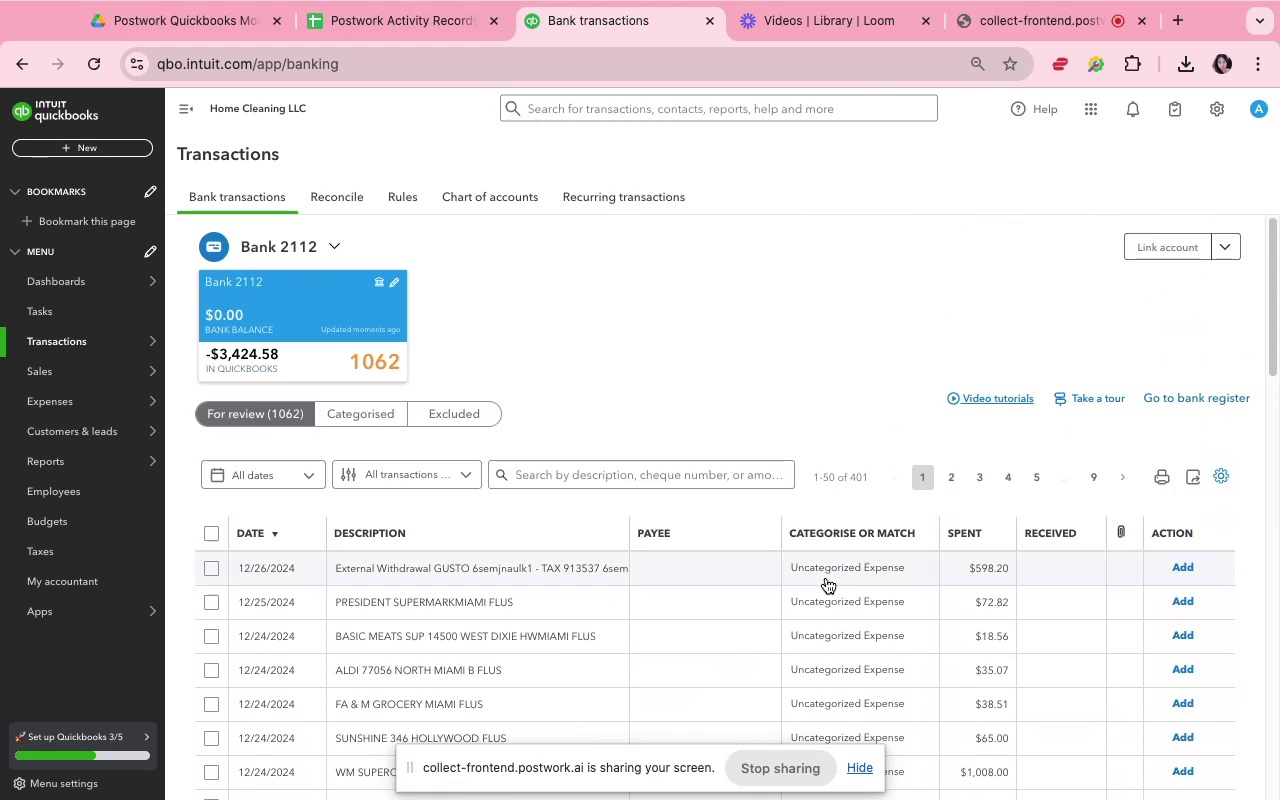 
scroll: coordinate [826, 578], scroll_direction: down, amount: 22.0
 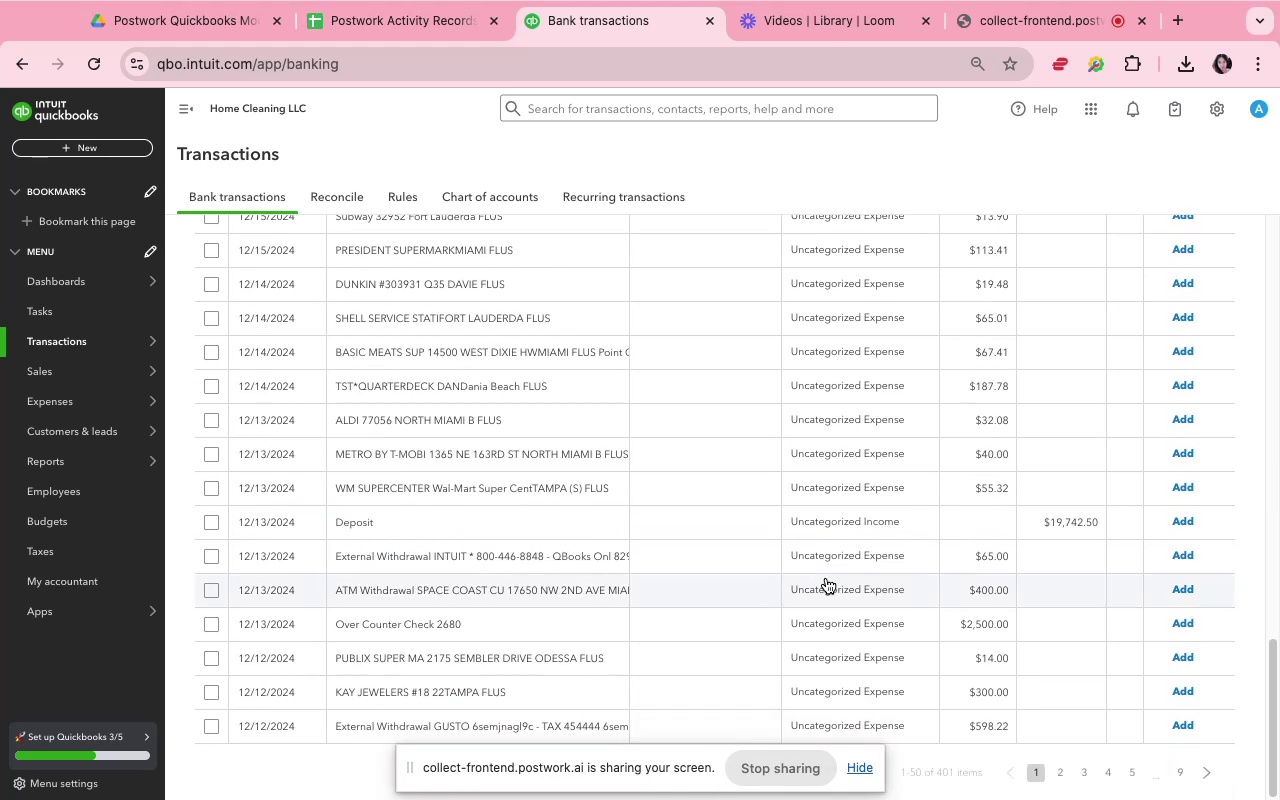 
scroll: coordinate [826, 578], scroll_direction: up, amount: 11.0
 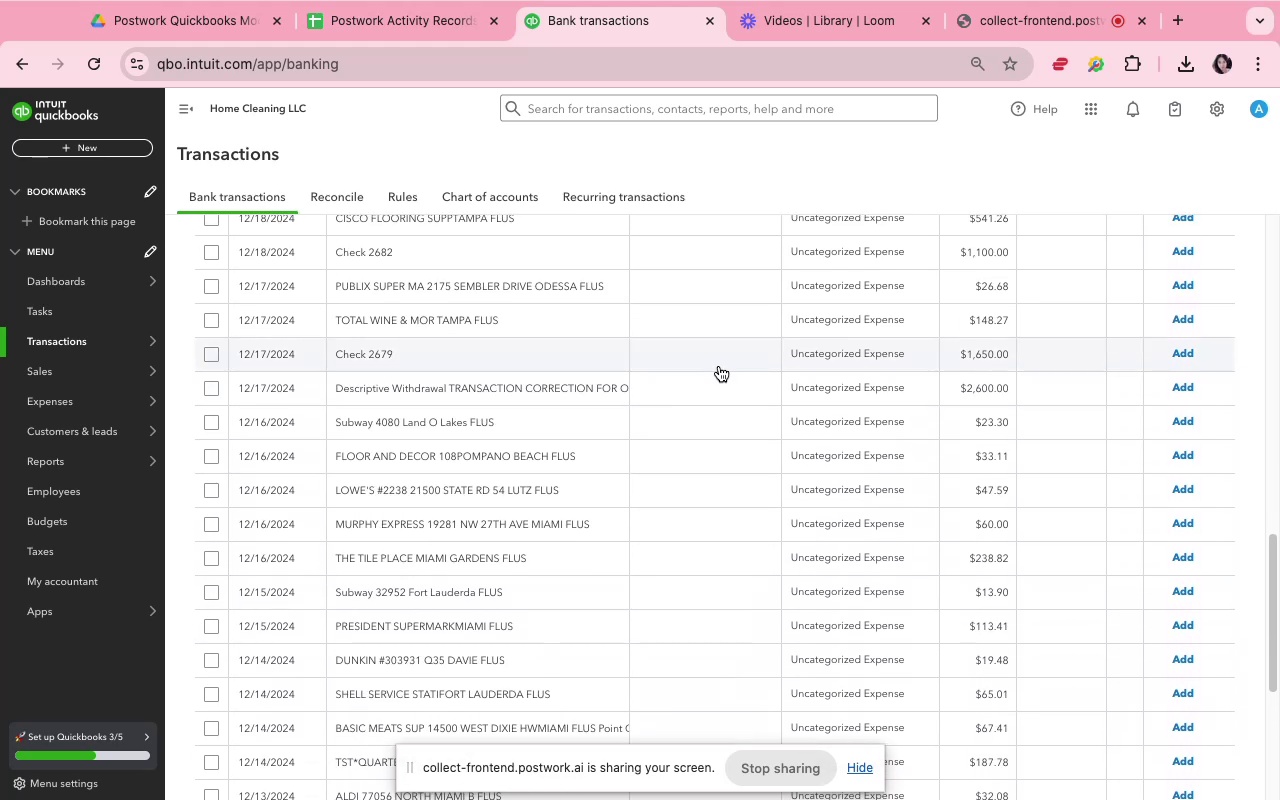 
left_click([717, 359])
 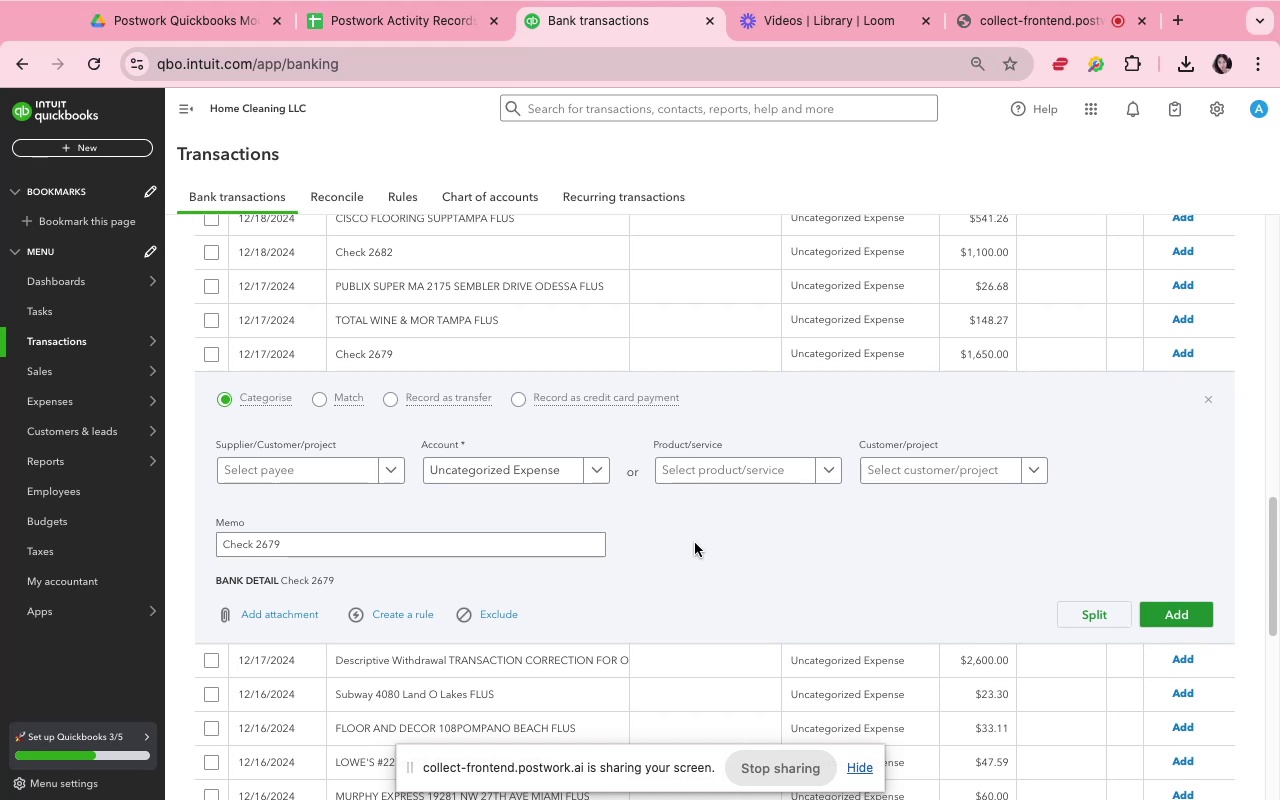 
wait(21.99)
 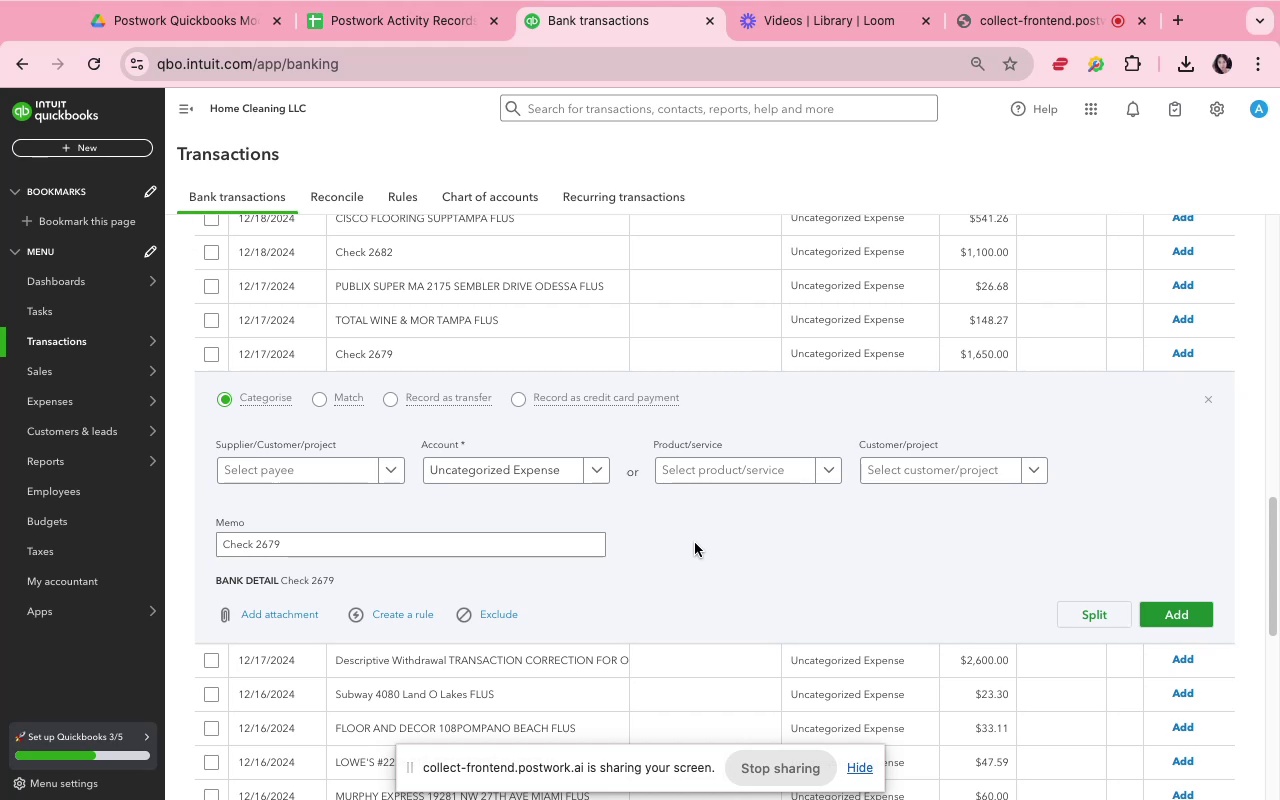 
left_click([1224, 493])
 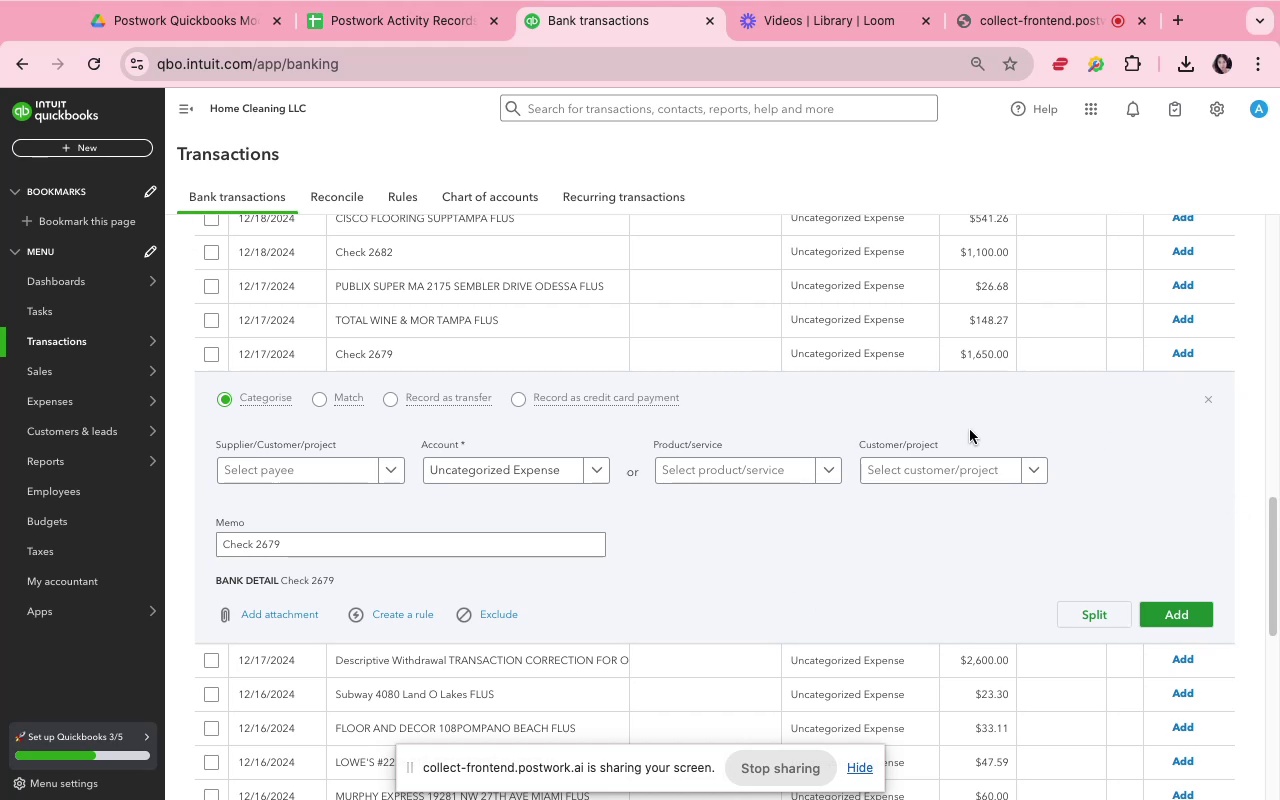 
scroll: coordinate [971, 441], scroll_direction: up, amount: 21.0
 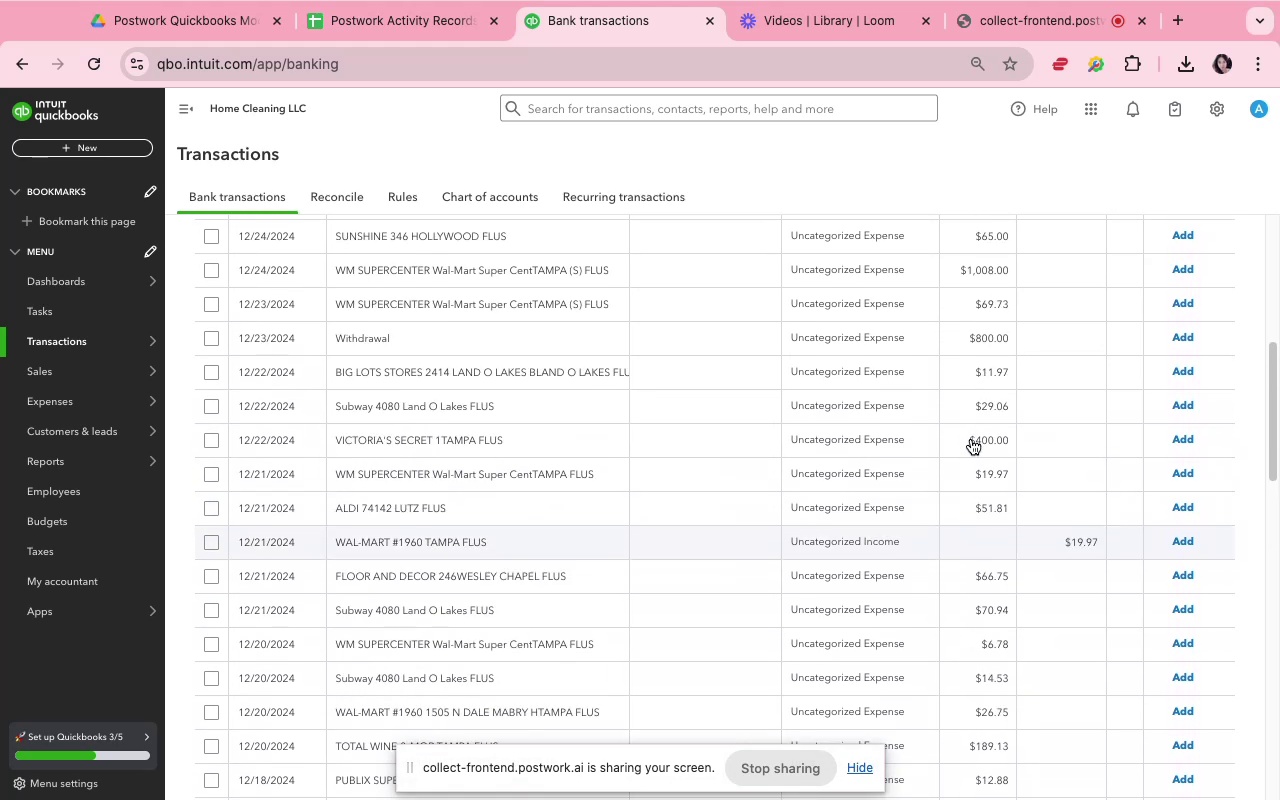 